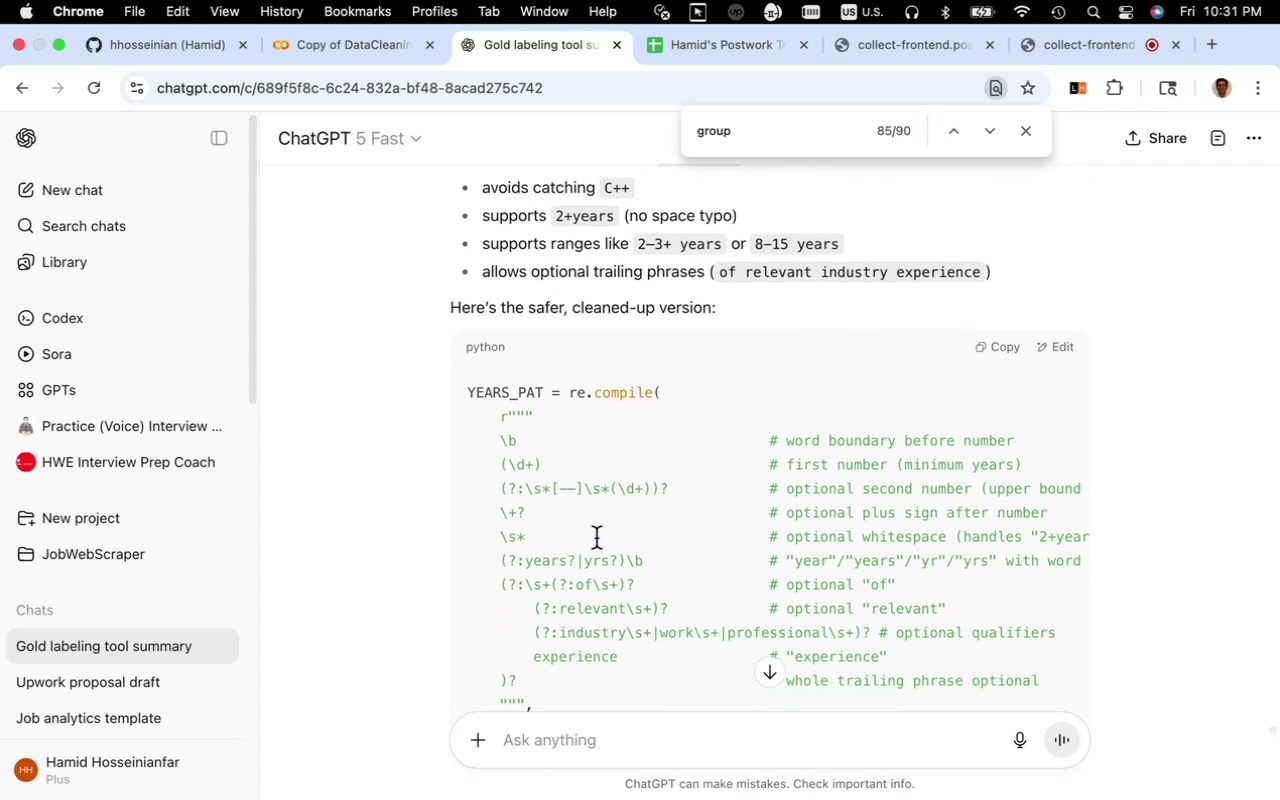 
scroll: coordinate [596, 538], scroll_direction: down, amount: 4.0
 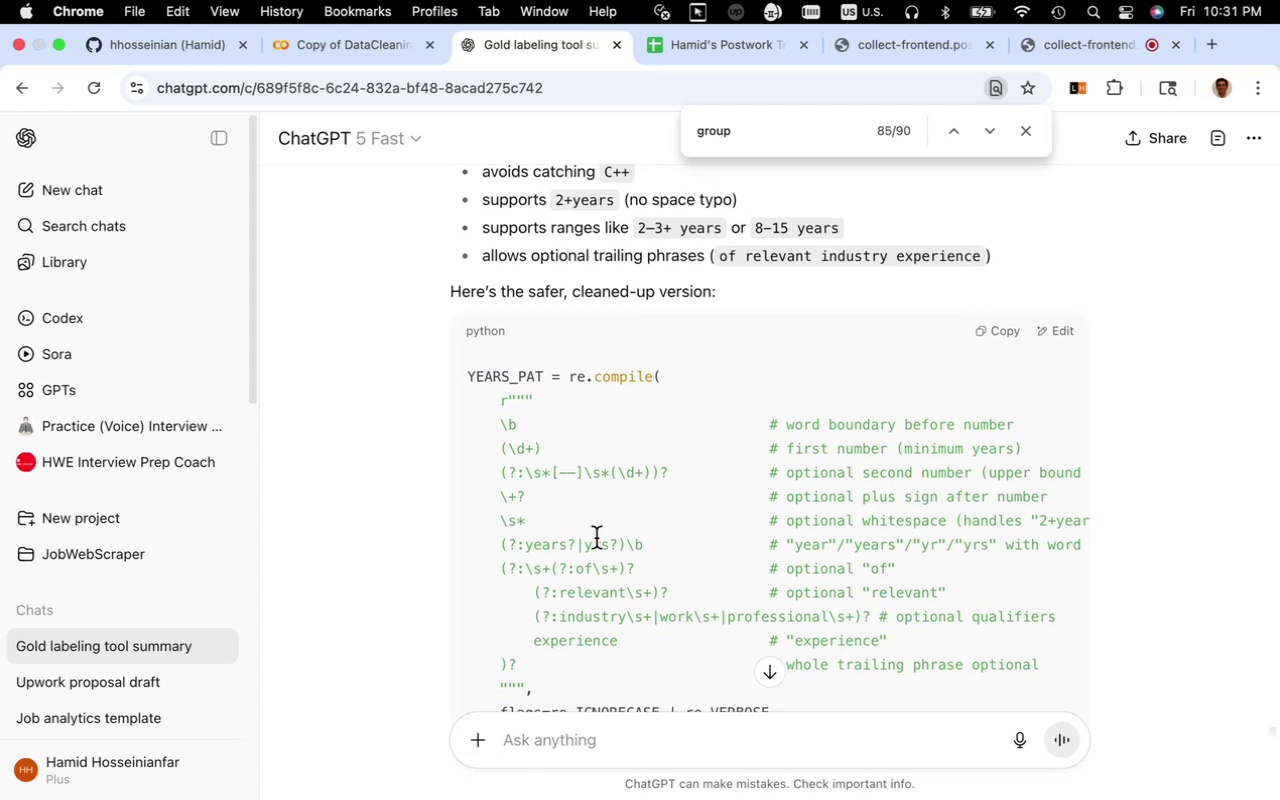 
wait(9.27)
 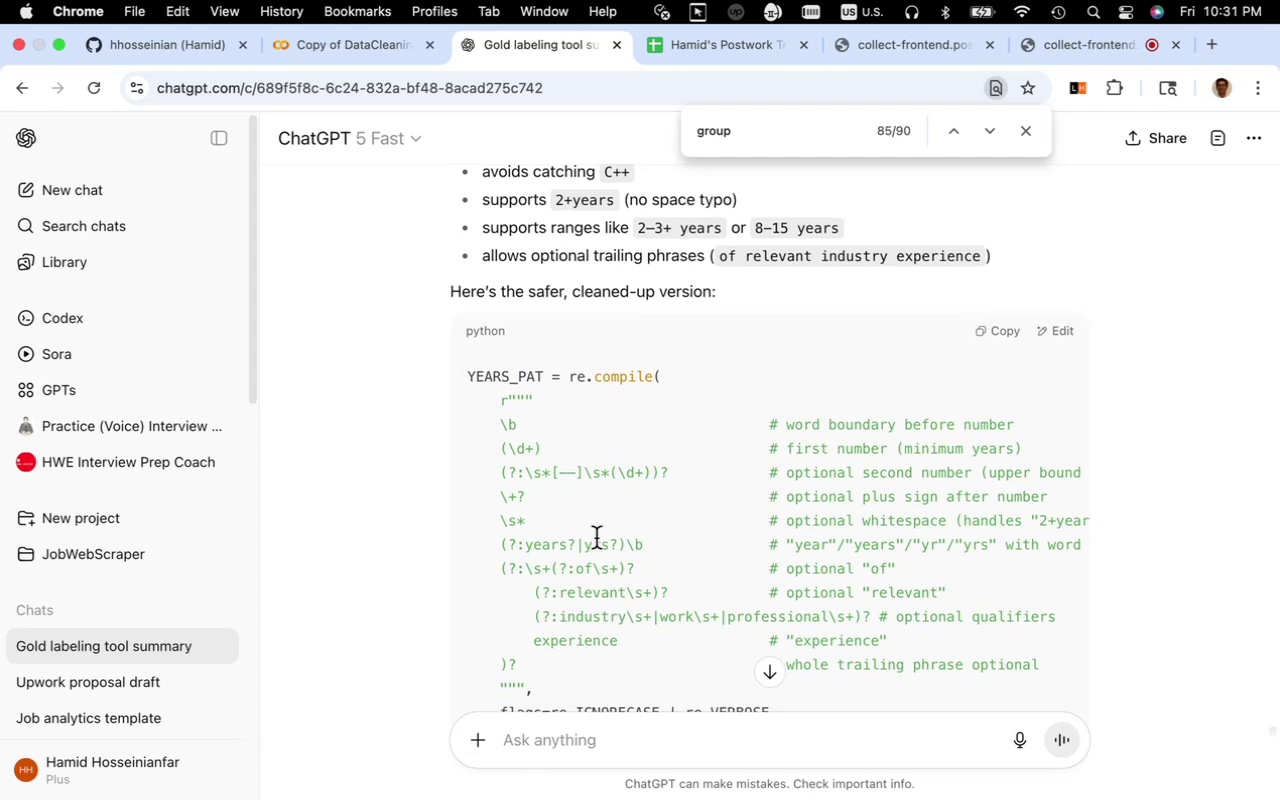 
scroll: coordinate [596, 538], scroll_direction: down, amount: 5.0
 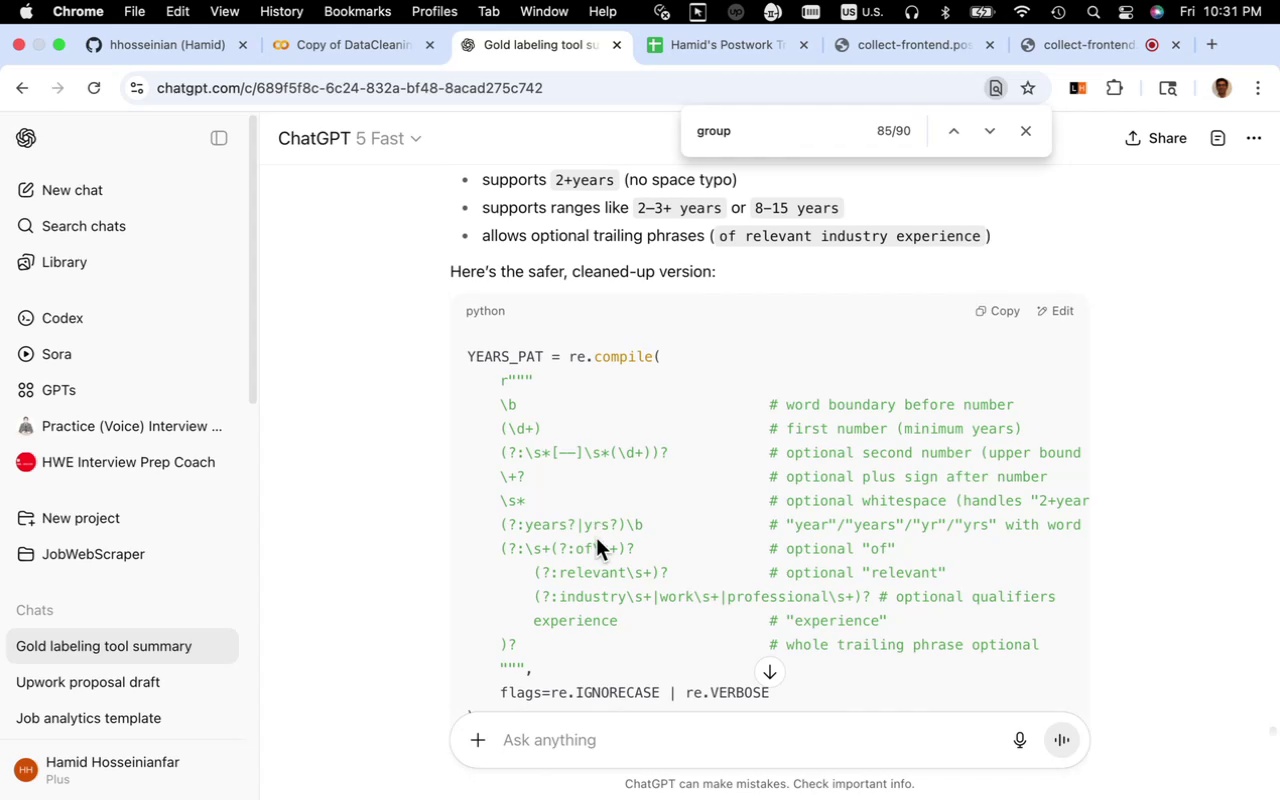 
wait(5.54)
 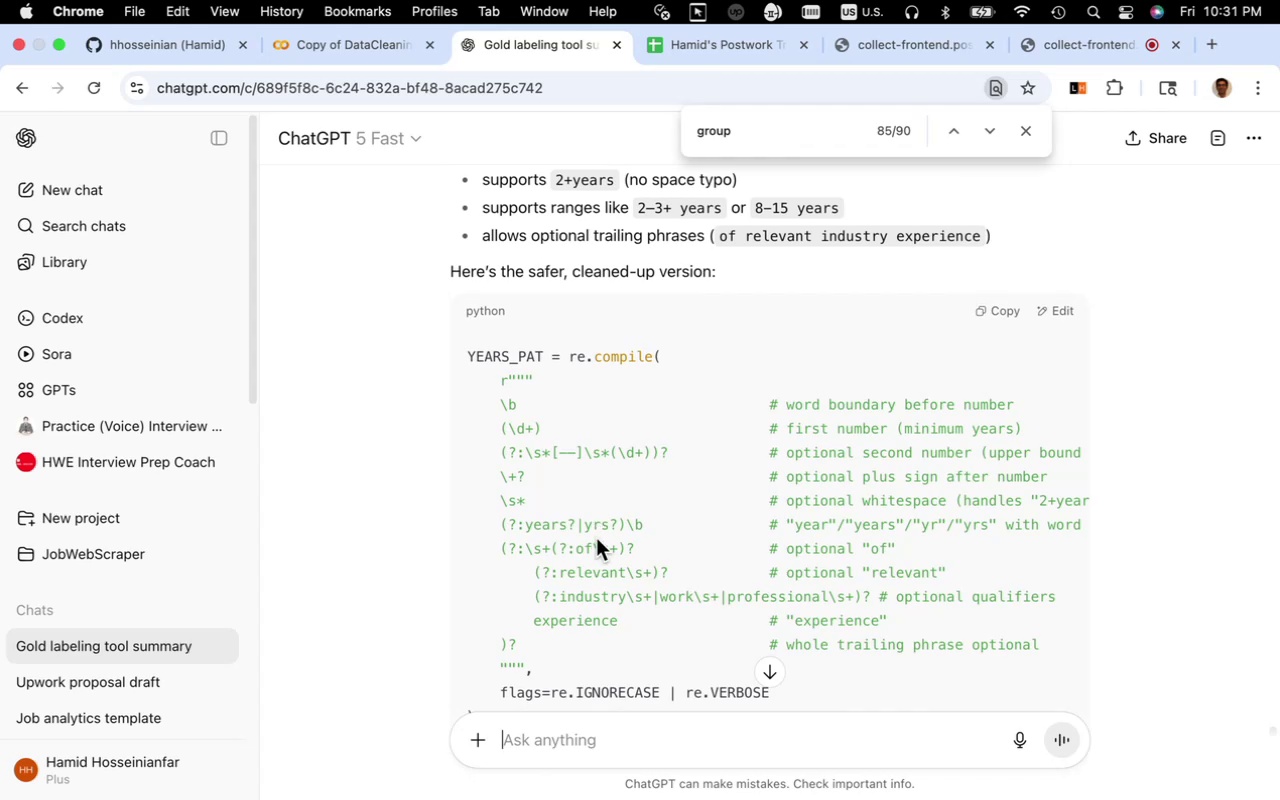 
scroll: coordinate [603, 552], scroll_direction: down, amount: 5.0
 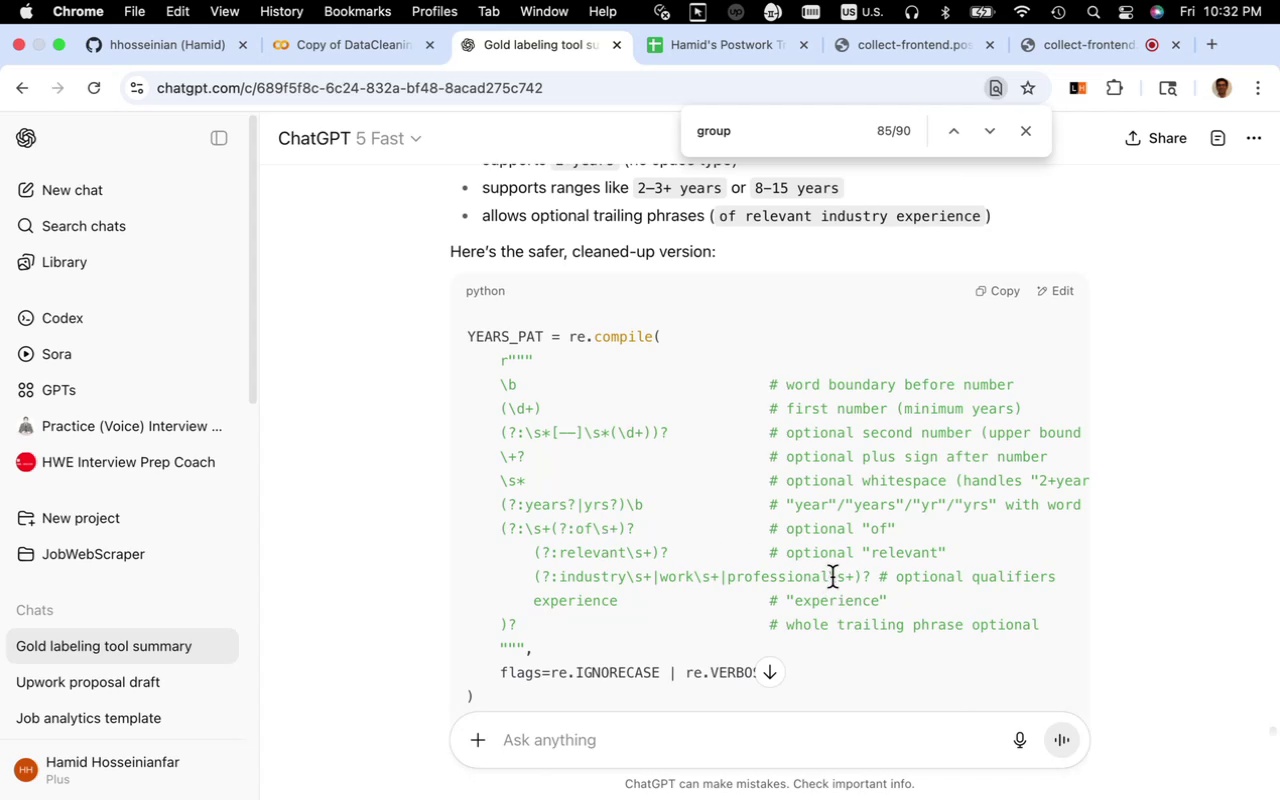 
wait(7.07)
 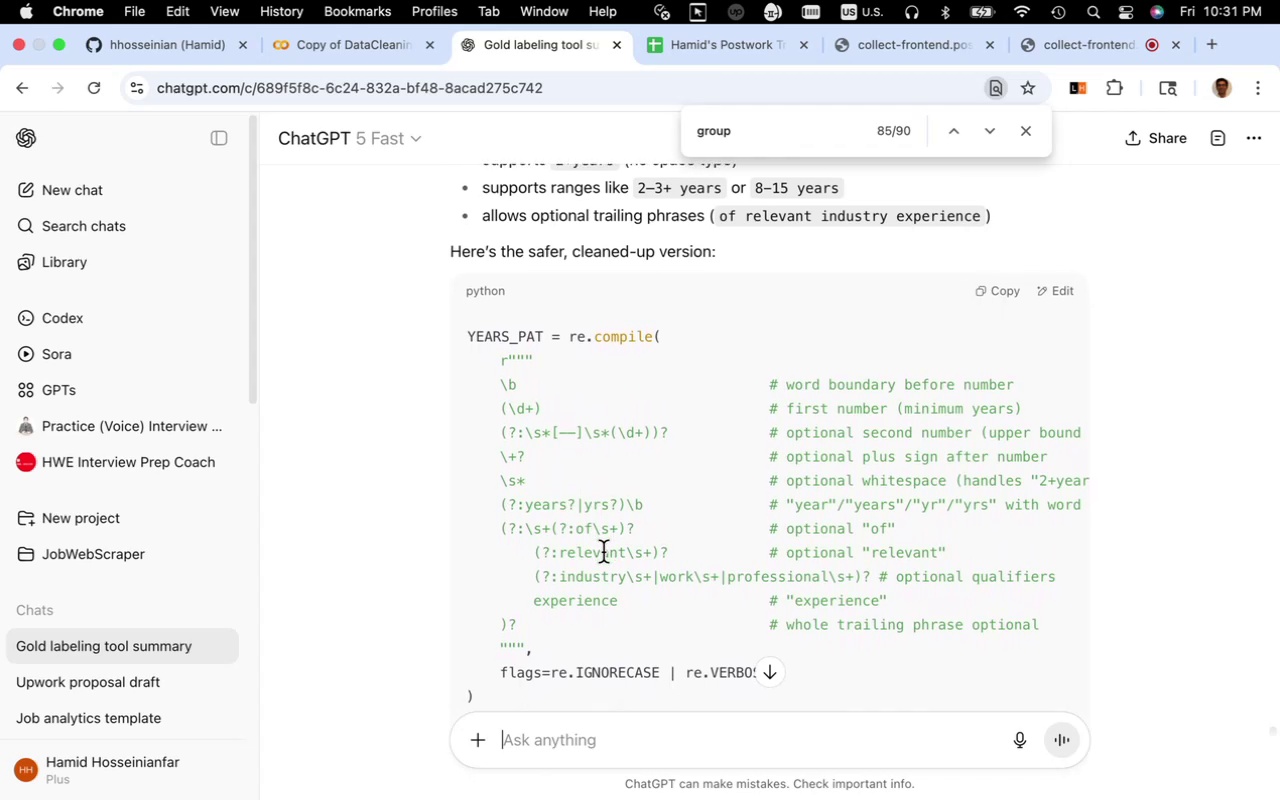 
left_click_drag(start_coordinate=[832, 577], to_coordinate=[399, 562])
 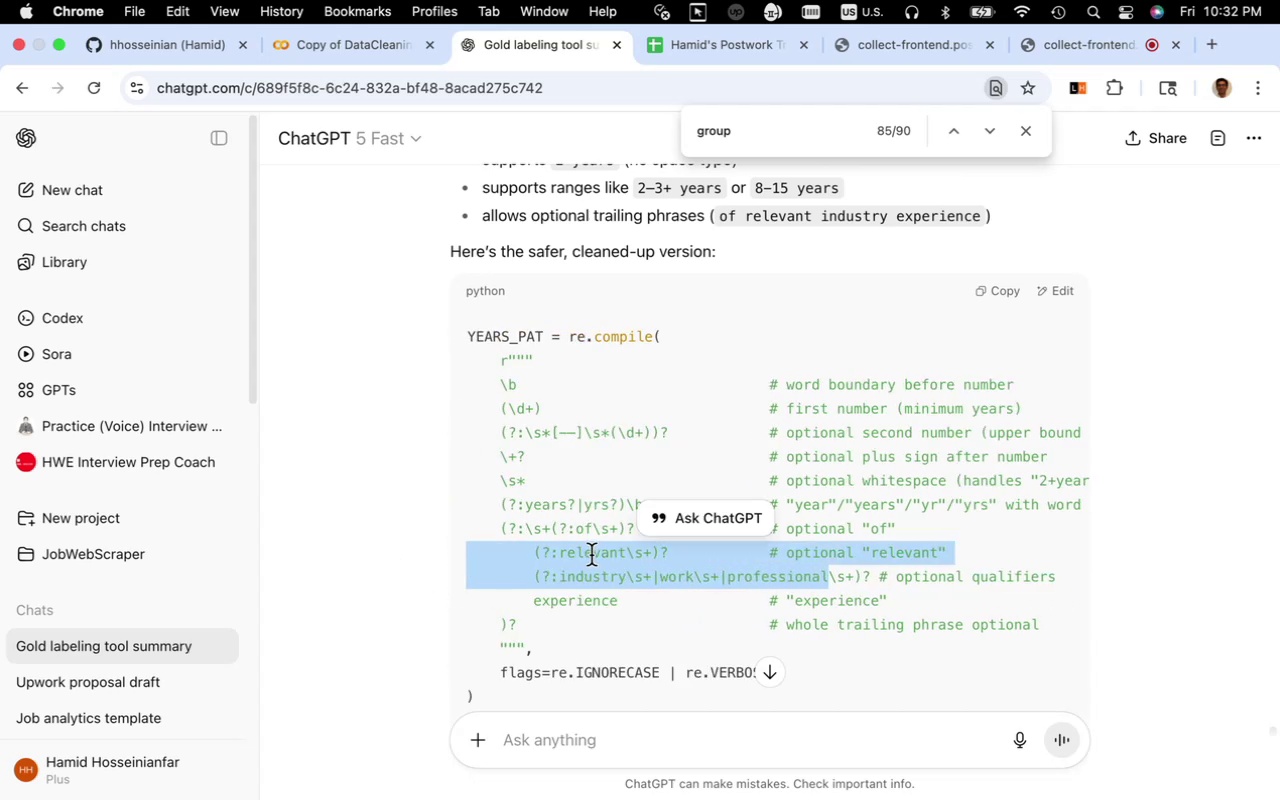 
scroll: coordinate [591, 556], scroll_direction: down, amount: 6.0
 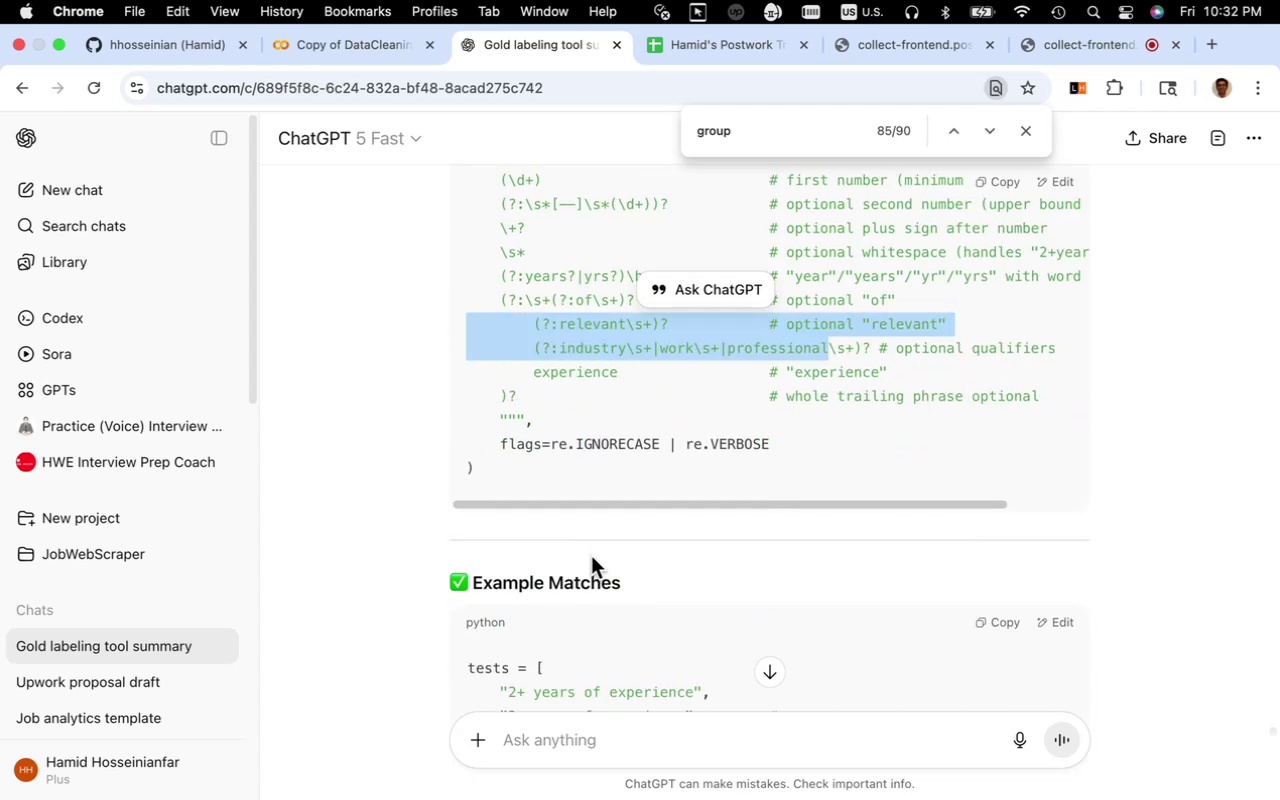 
scroll: coordinate [591, 556], scroll_direction: up, amount: 5.0
 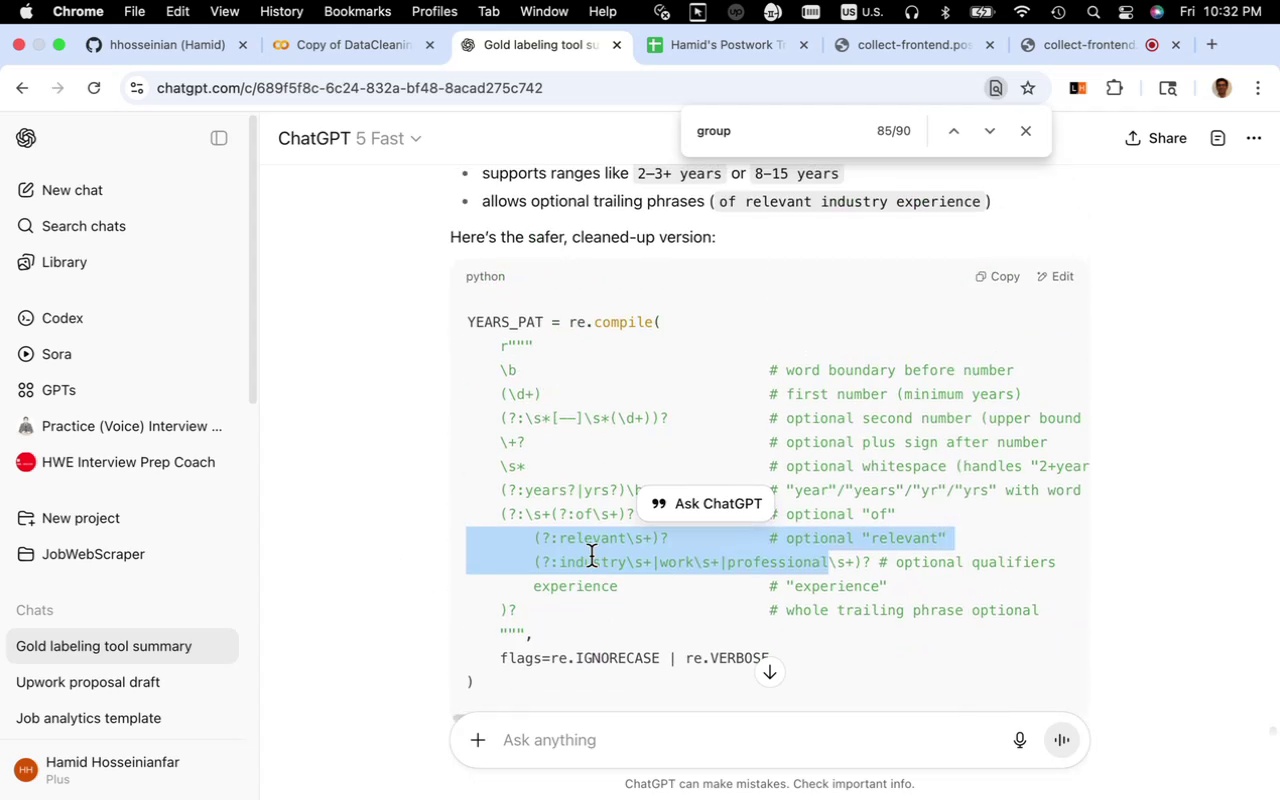 
scroll: coordinate [591, 556], scroll_direction: down, amount: 20.0
 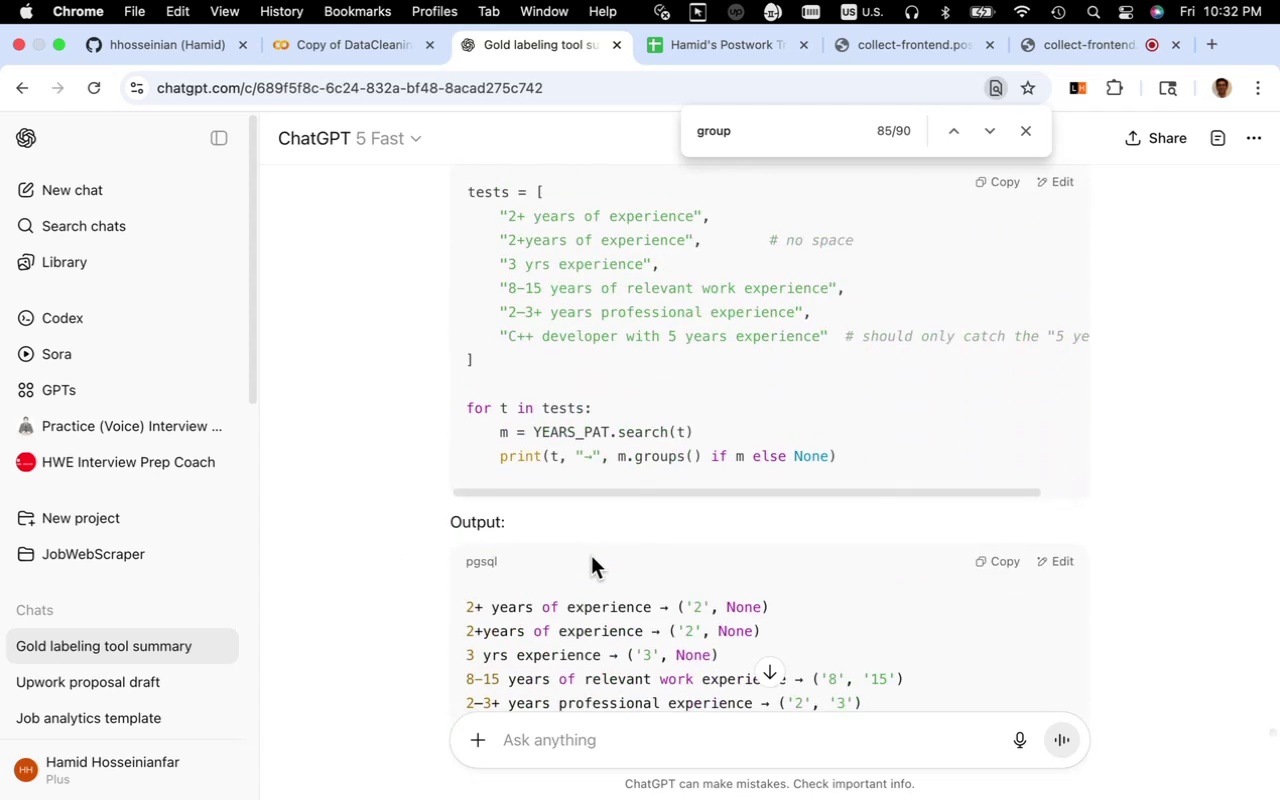 
scroll: coordinate [591, 556], scroll_direction: up, amount: 6.0
 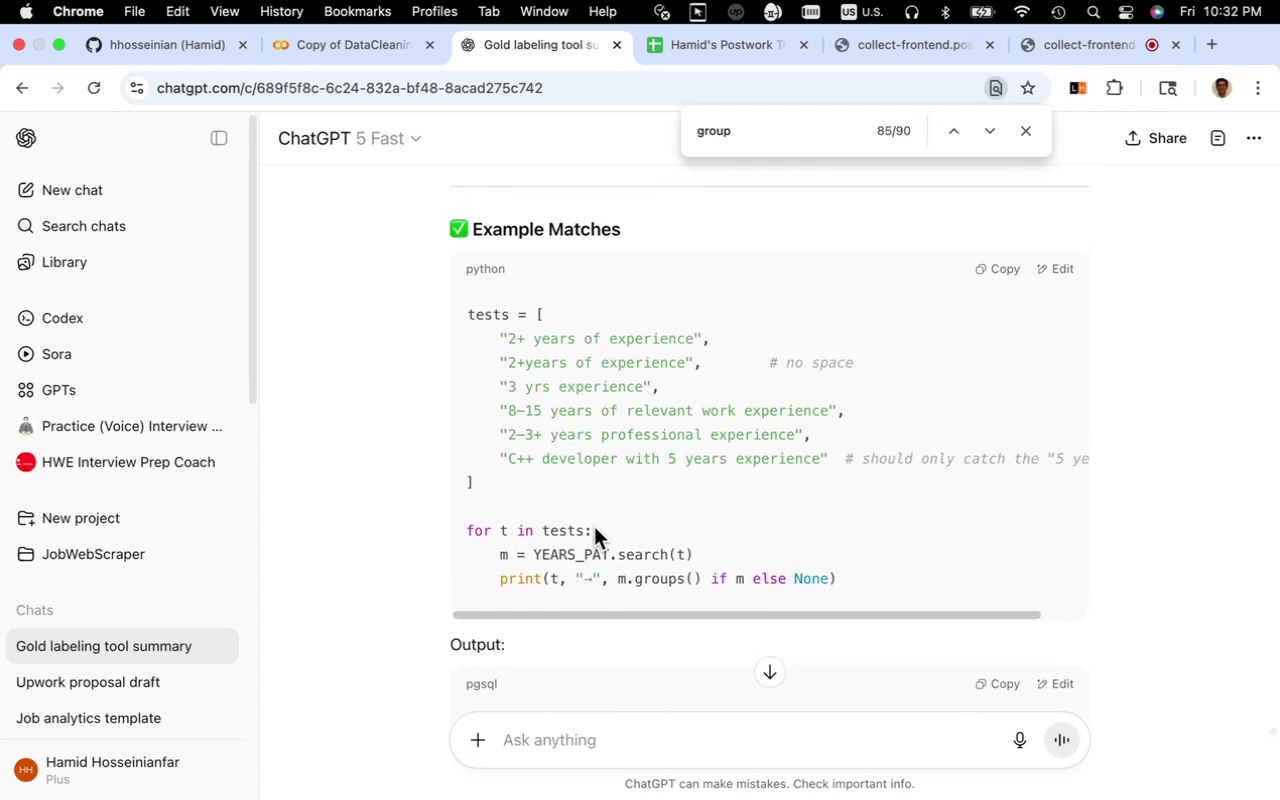 
scroll: coordinate [594, 527], scroll_direction: down, amount: 5.0
 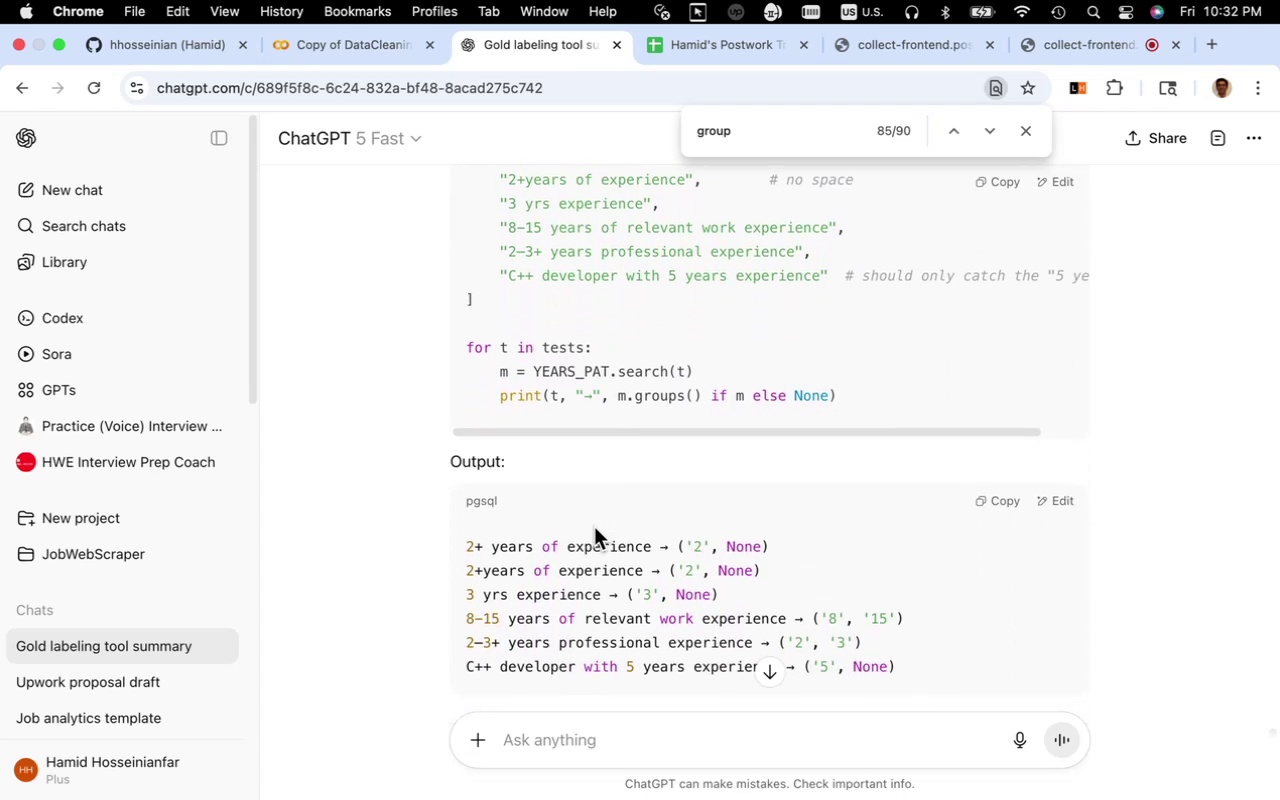 
scroll: coordinate [618, 589], scroll_direction: up, amount: 37.0
 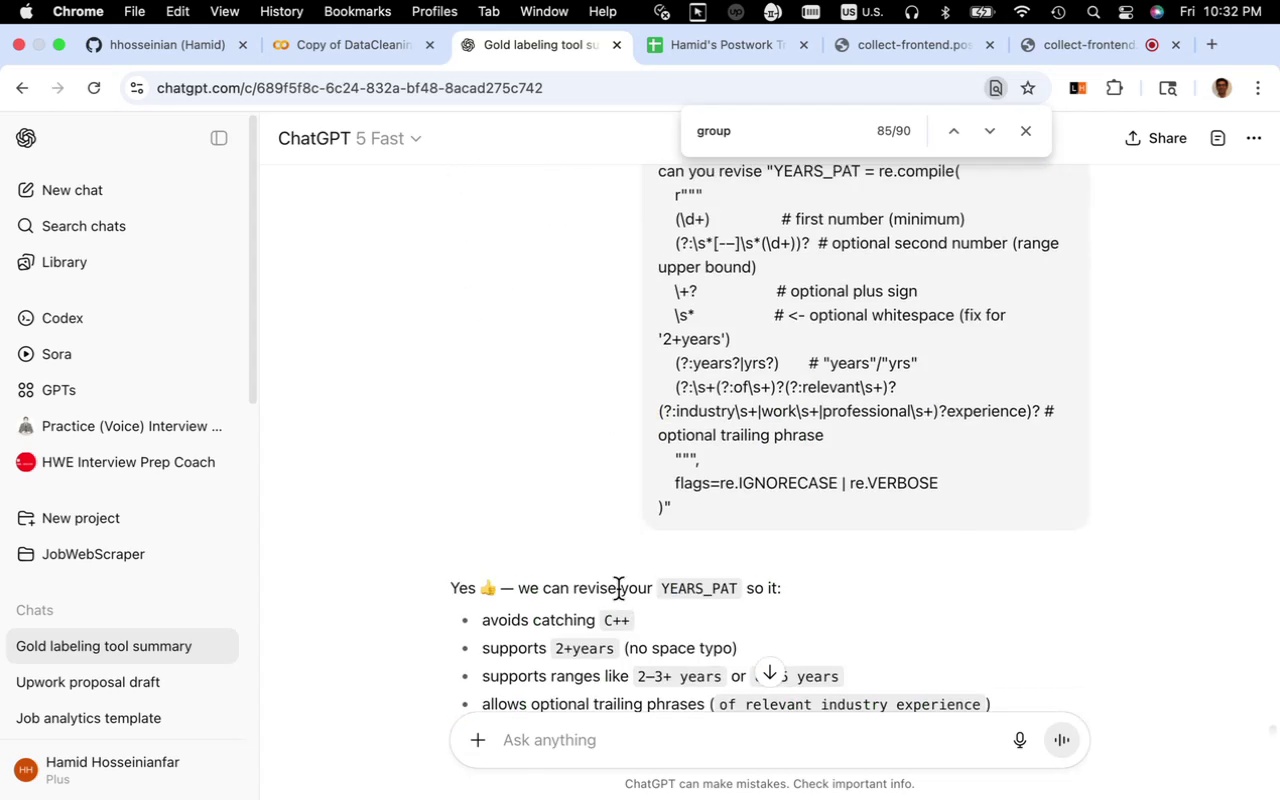 
scroll: coordinate [618, 589], scroll_direction: down, amount: 5.0
 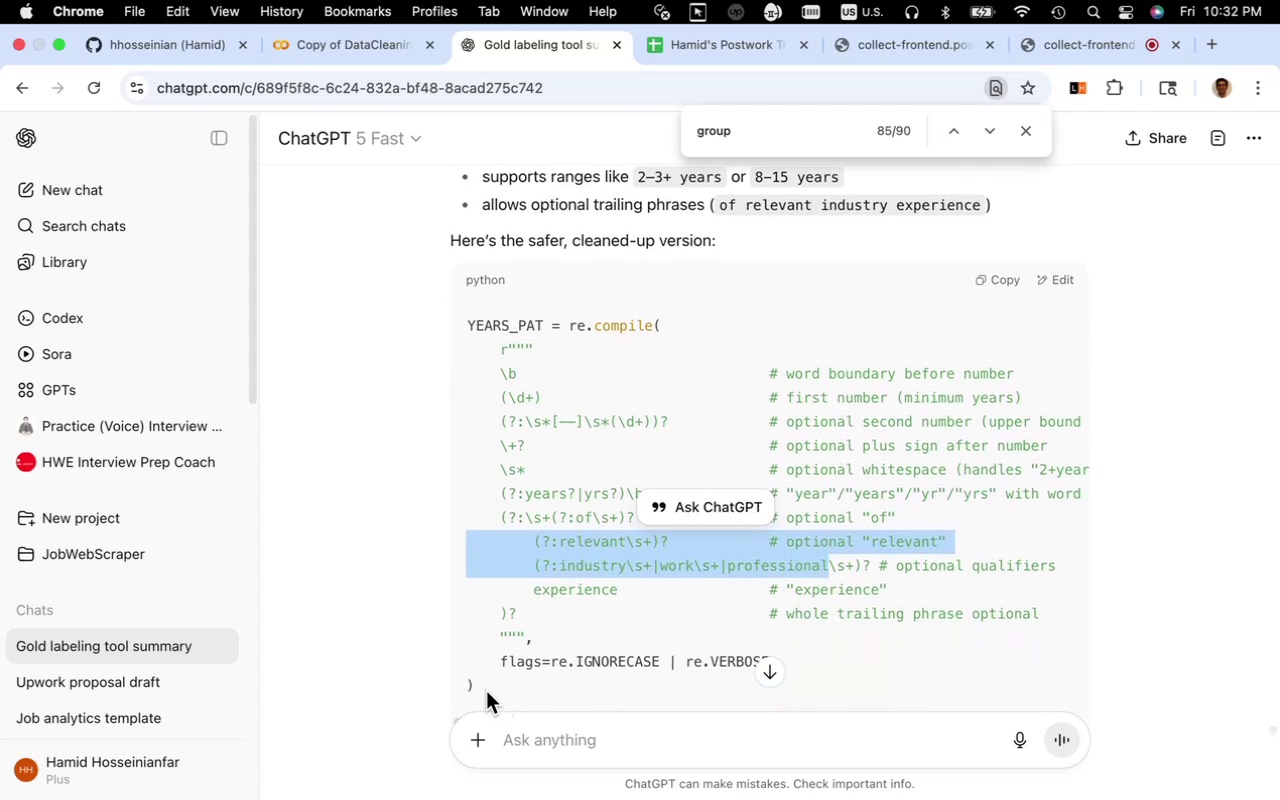 
left_click_drag(start_coordinate=[486, 690], to_coordinate=[444, 329])
 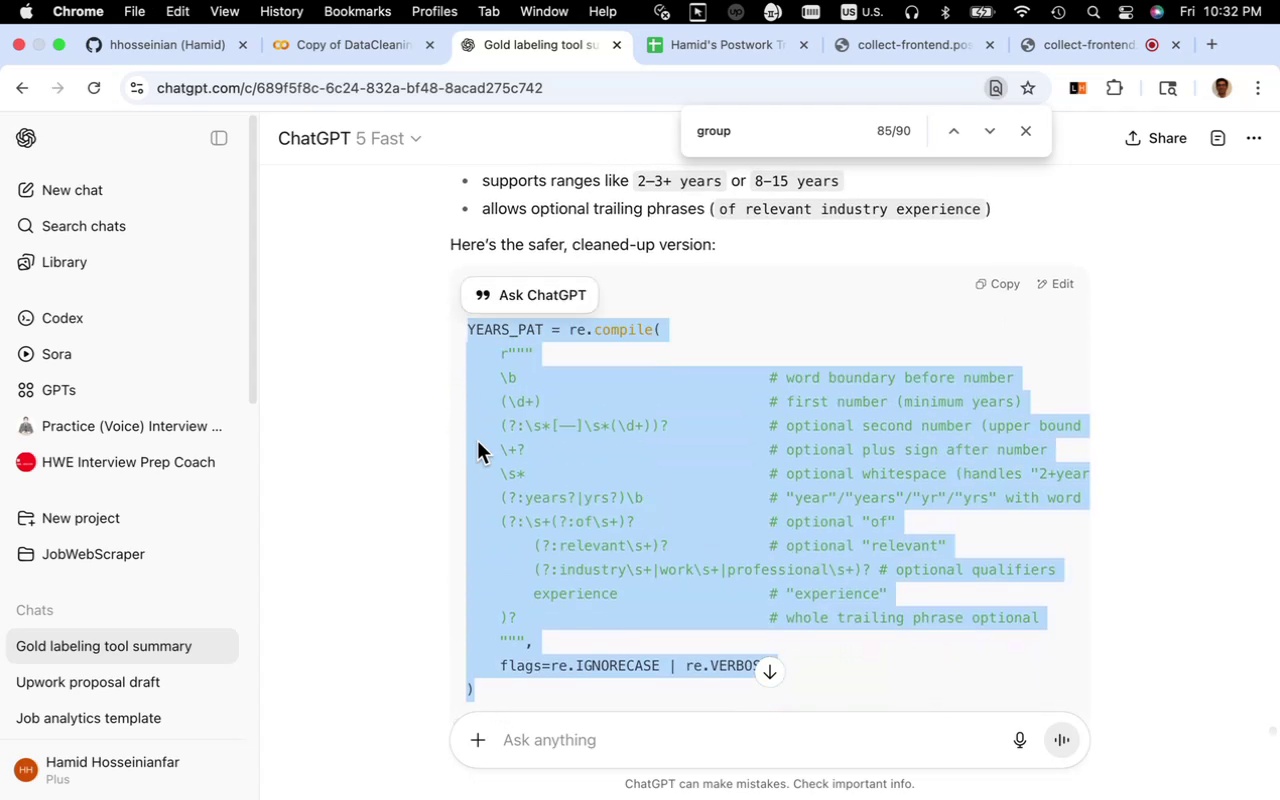 
scroll: coordinate [443, 350], scroll_direction: up, amount: 1.0
 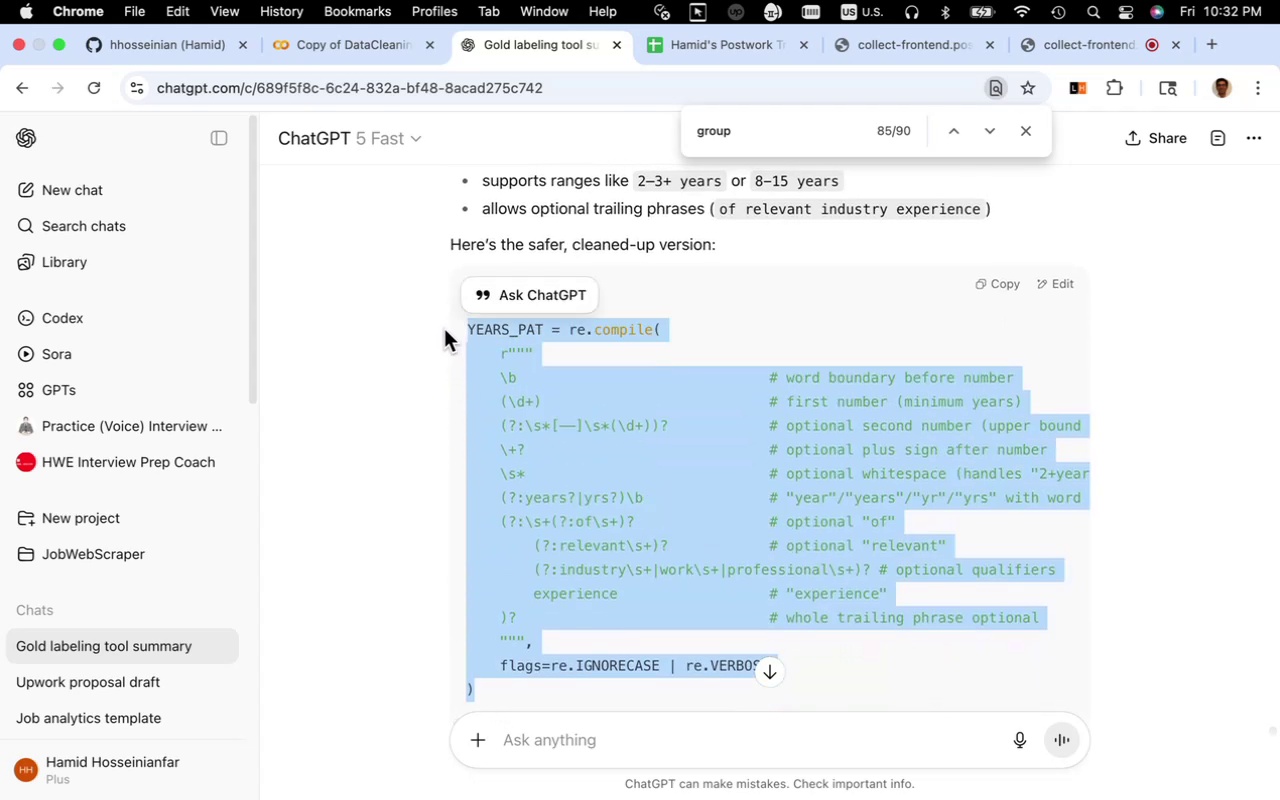 
key(Meta+C)
 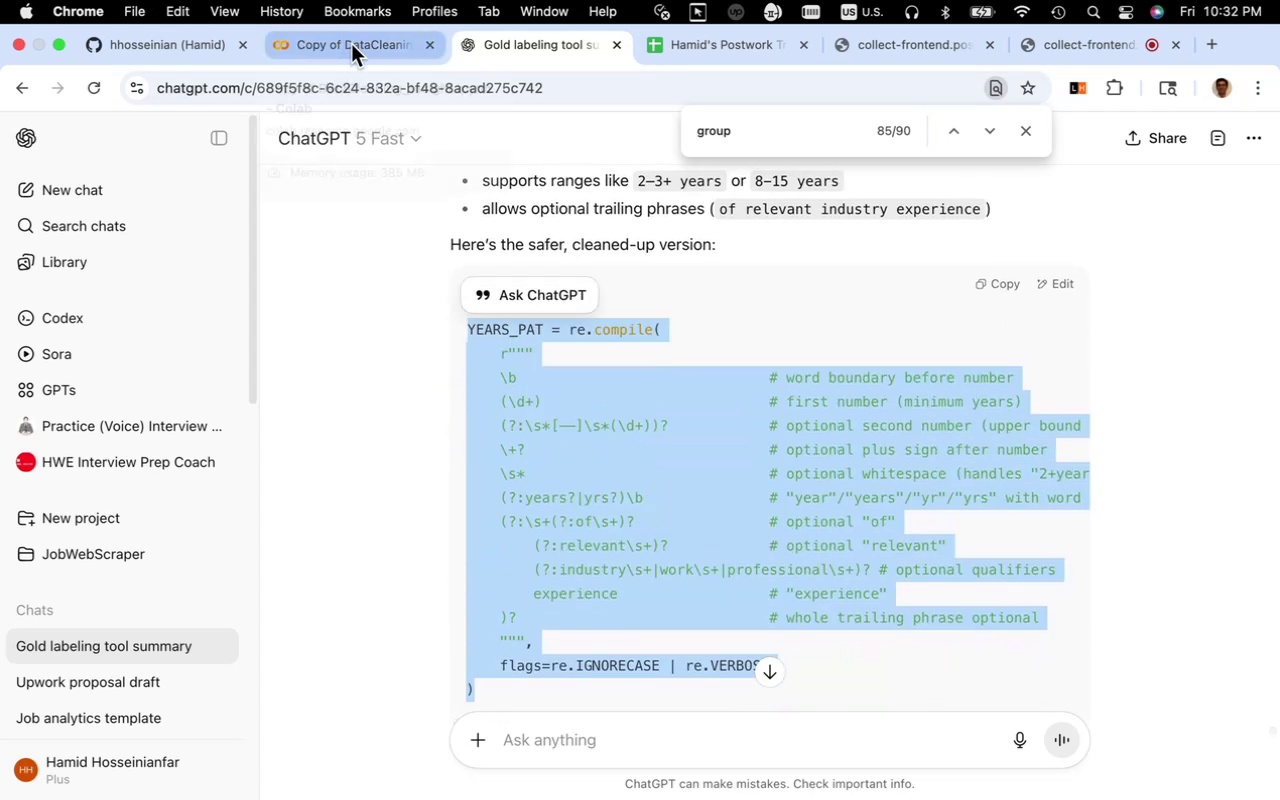 
left_click([351, 44])
 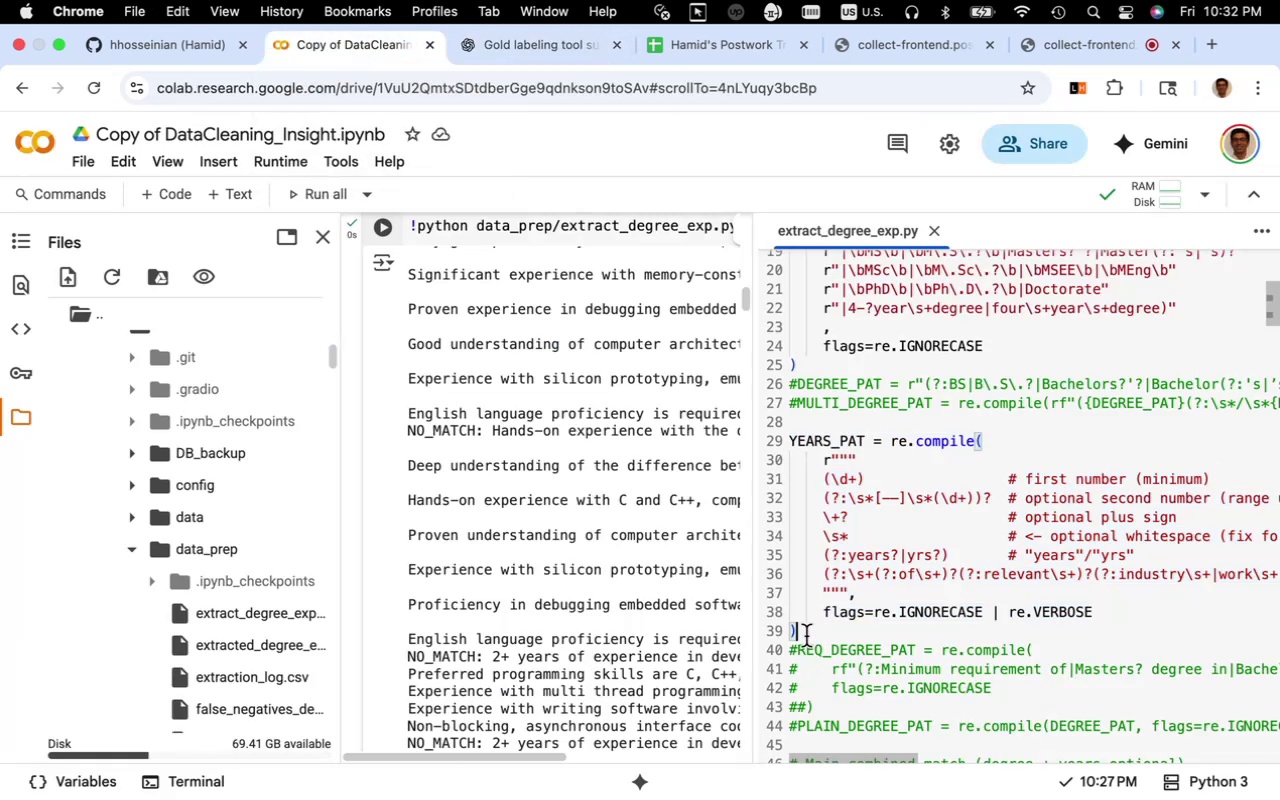 
left_click_drag(start_coordinate=[806, 636], to_coordinate=[756, 440])
 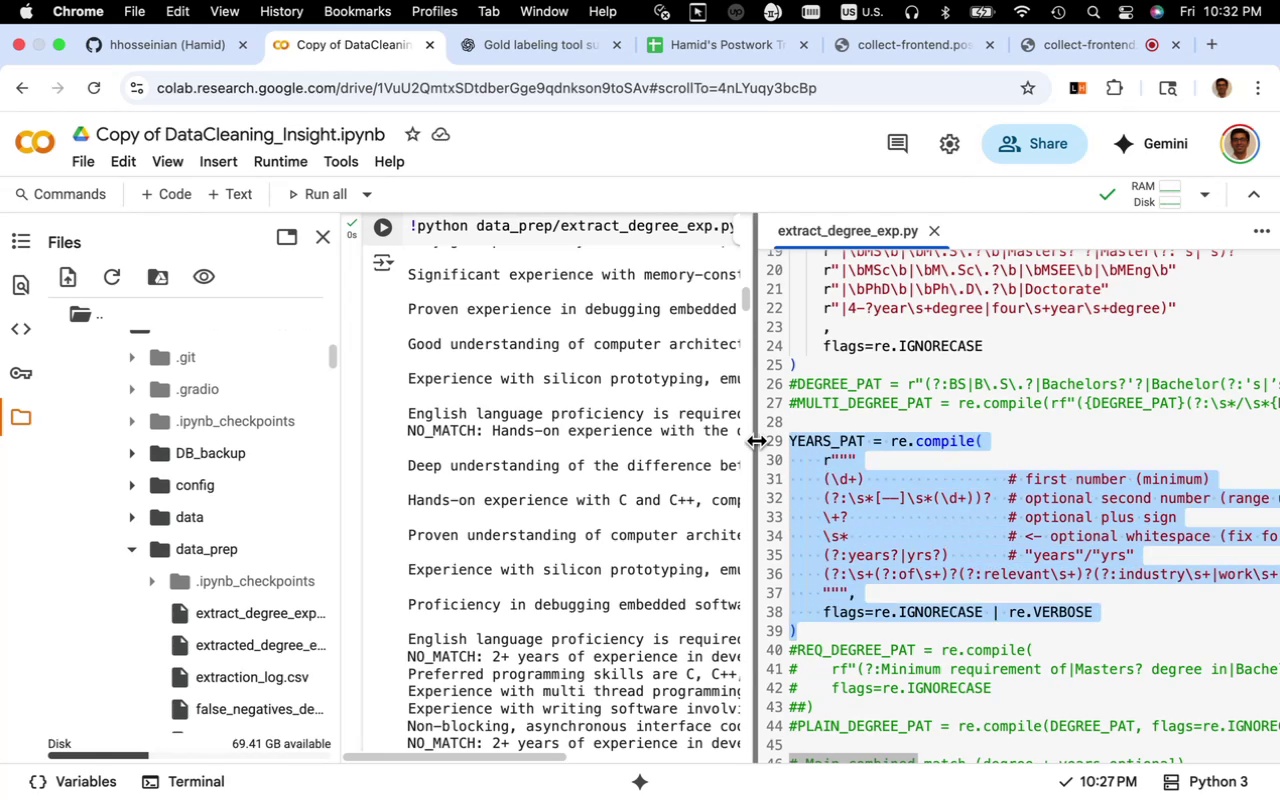 
key(Meta+V)
 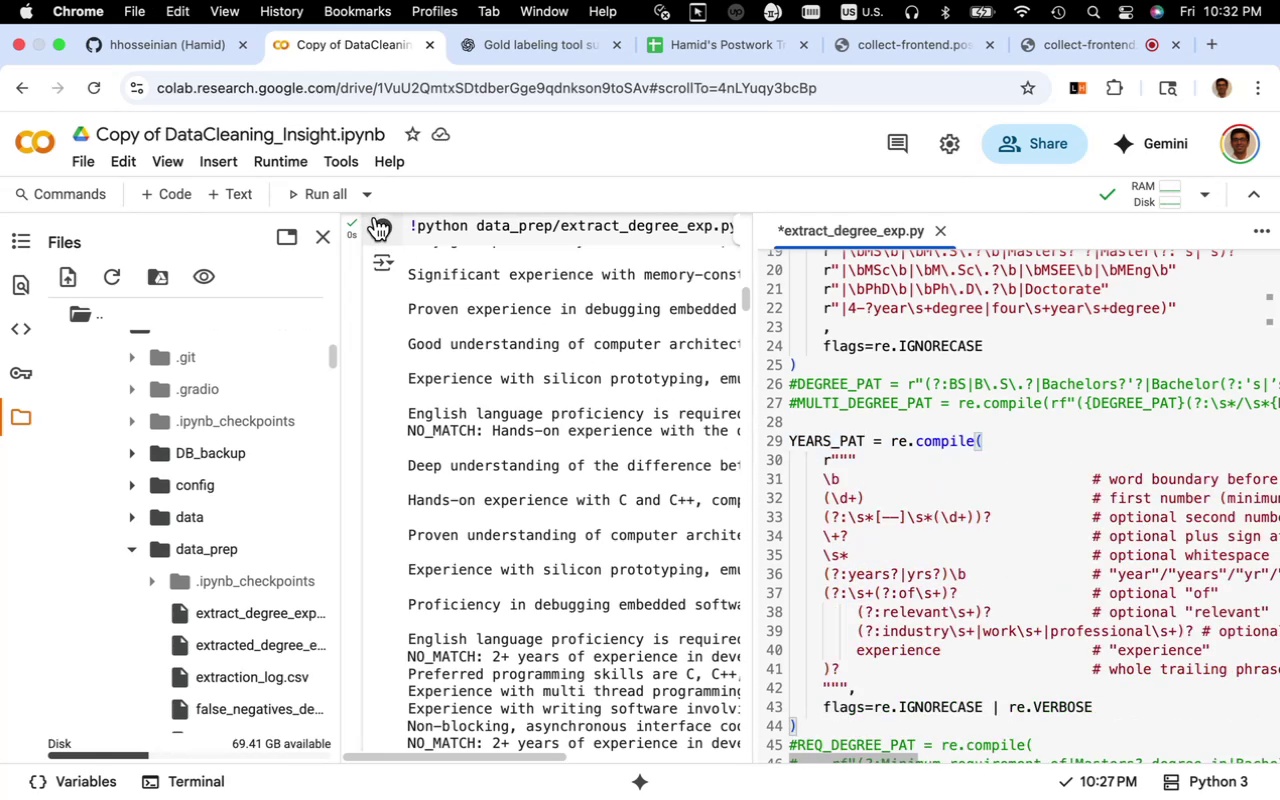 
left_click([388, 230])
 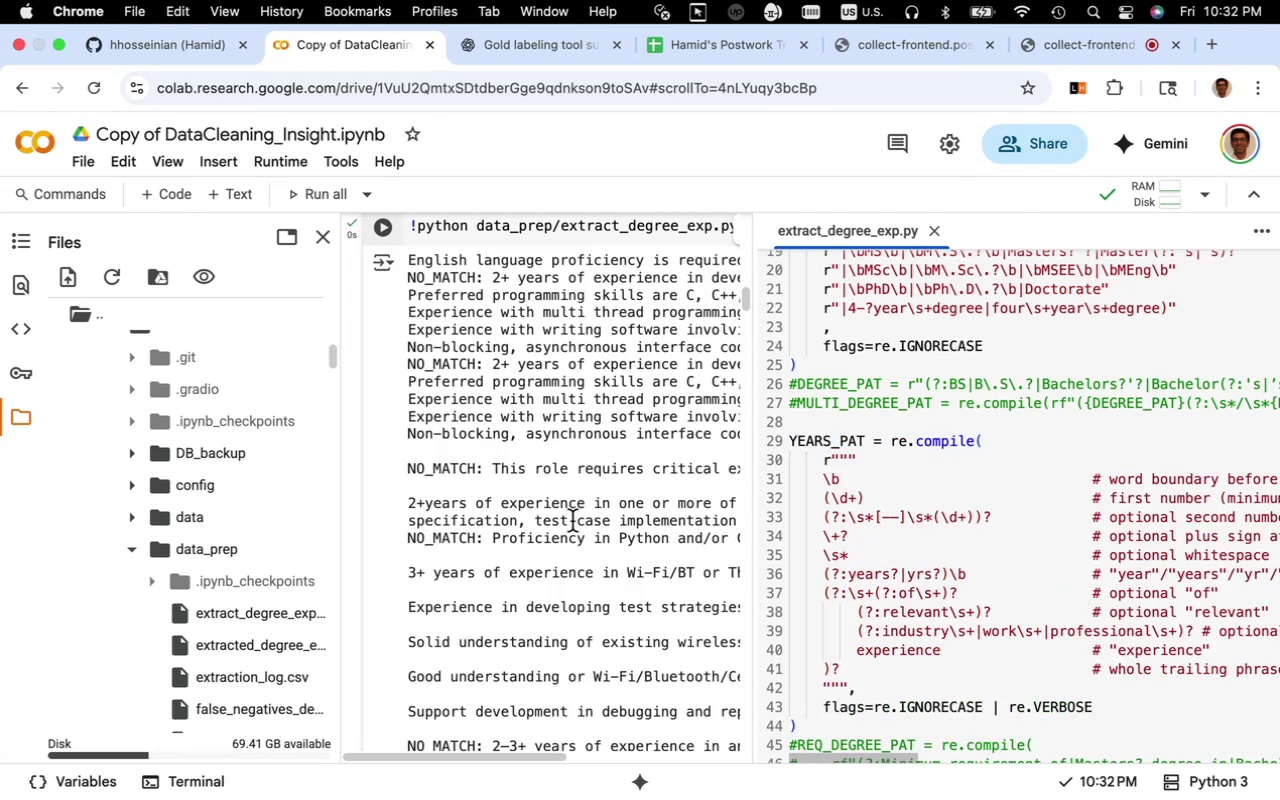 
scroll: coordinate [572, 521], scroll_direction: up, amount: 46.0
 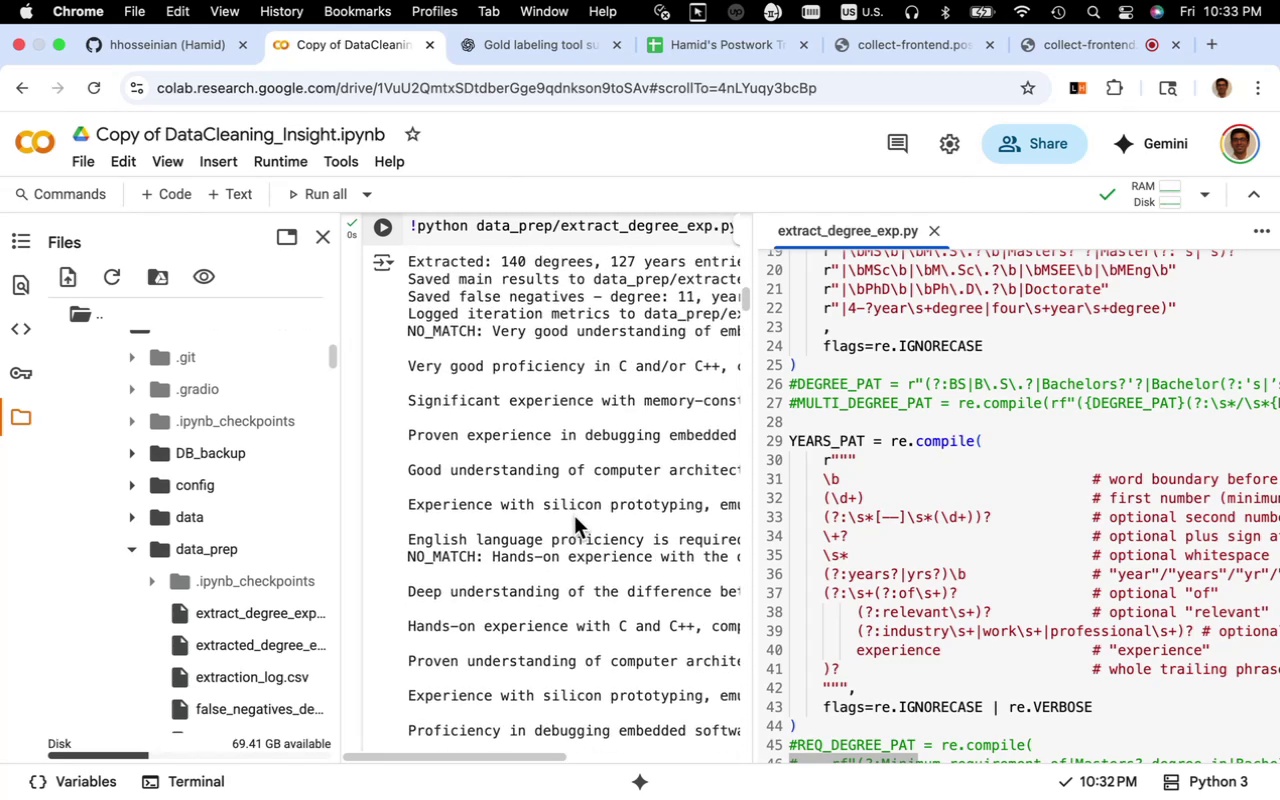 
scroll: coordinate [574, 516], scroll_direction: down, amount: 4.0
 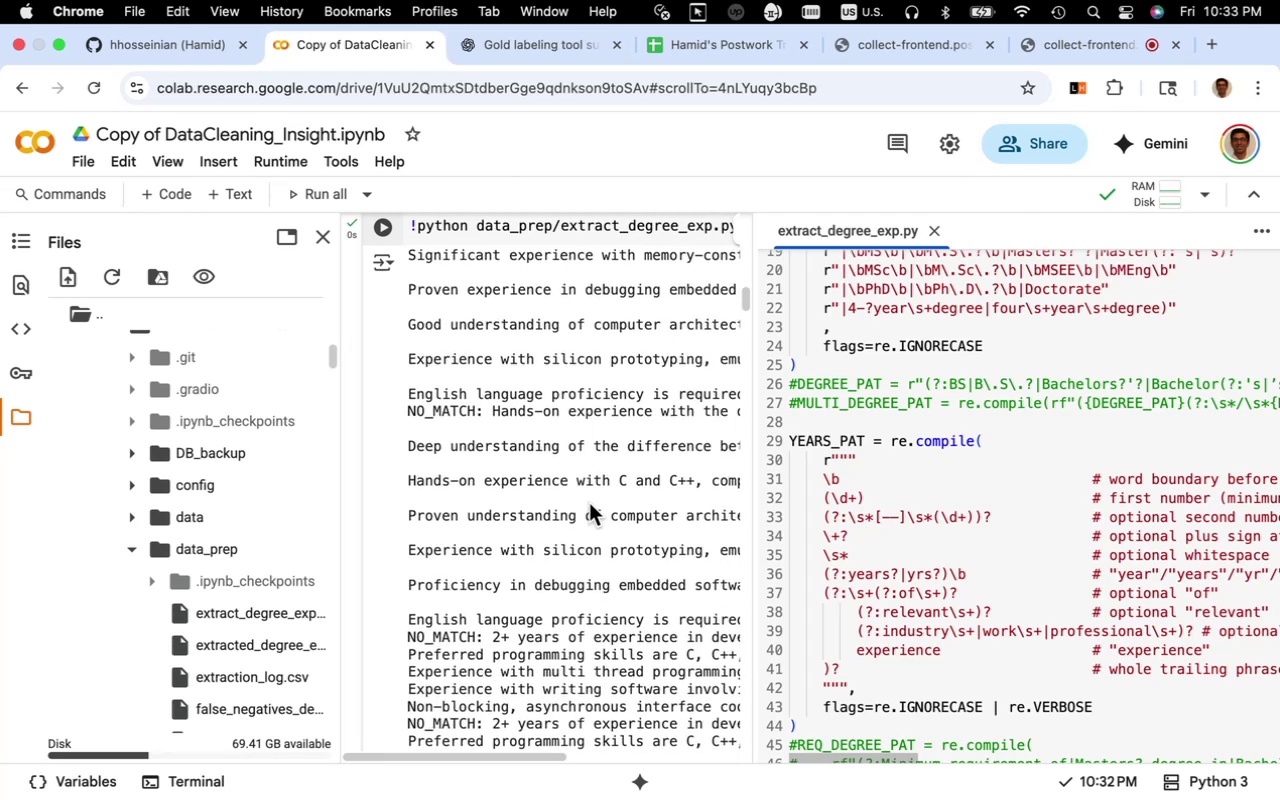 
wait(5.41)
 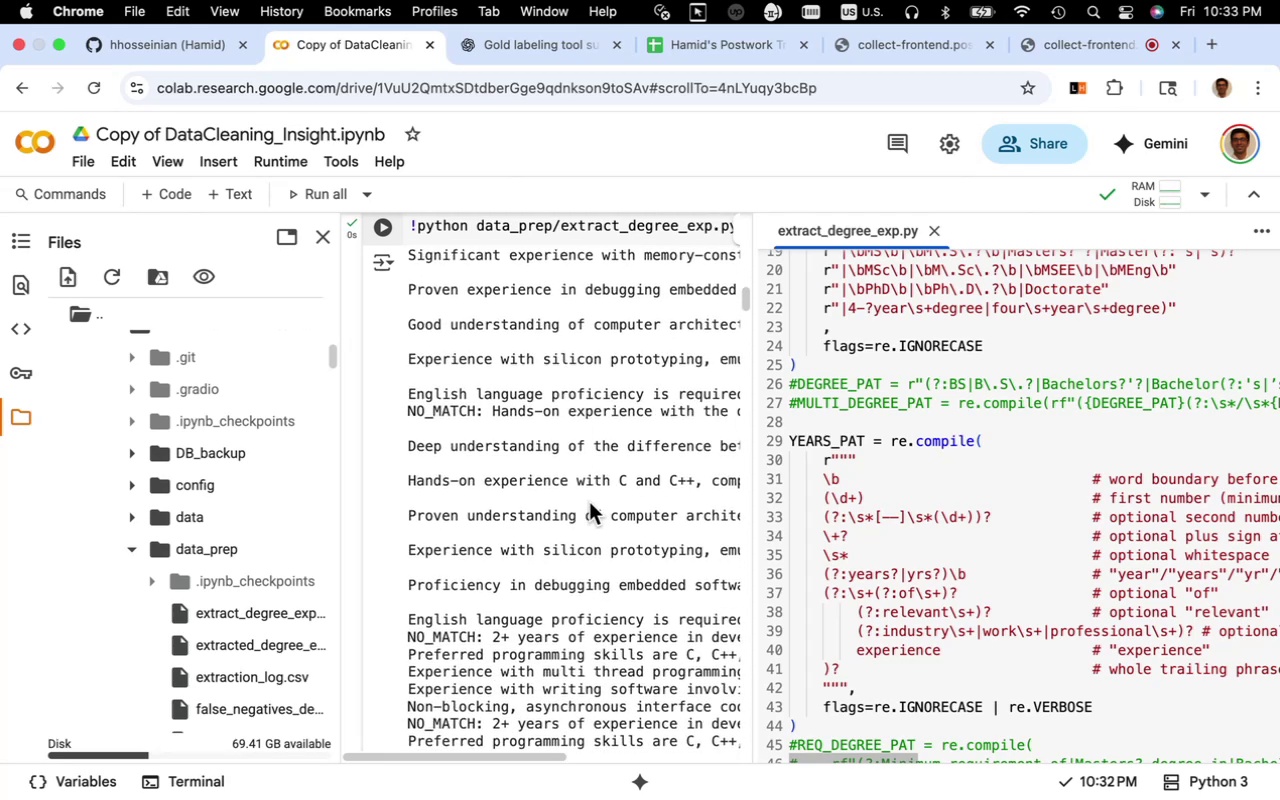 
scroll: coordinate [605, 535], scroll_direction: down, amount: 23.0
 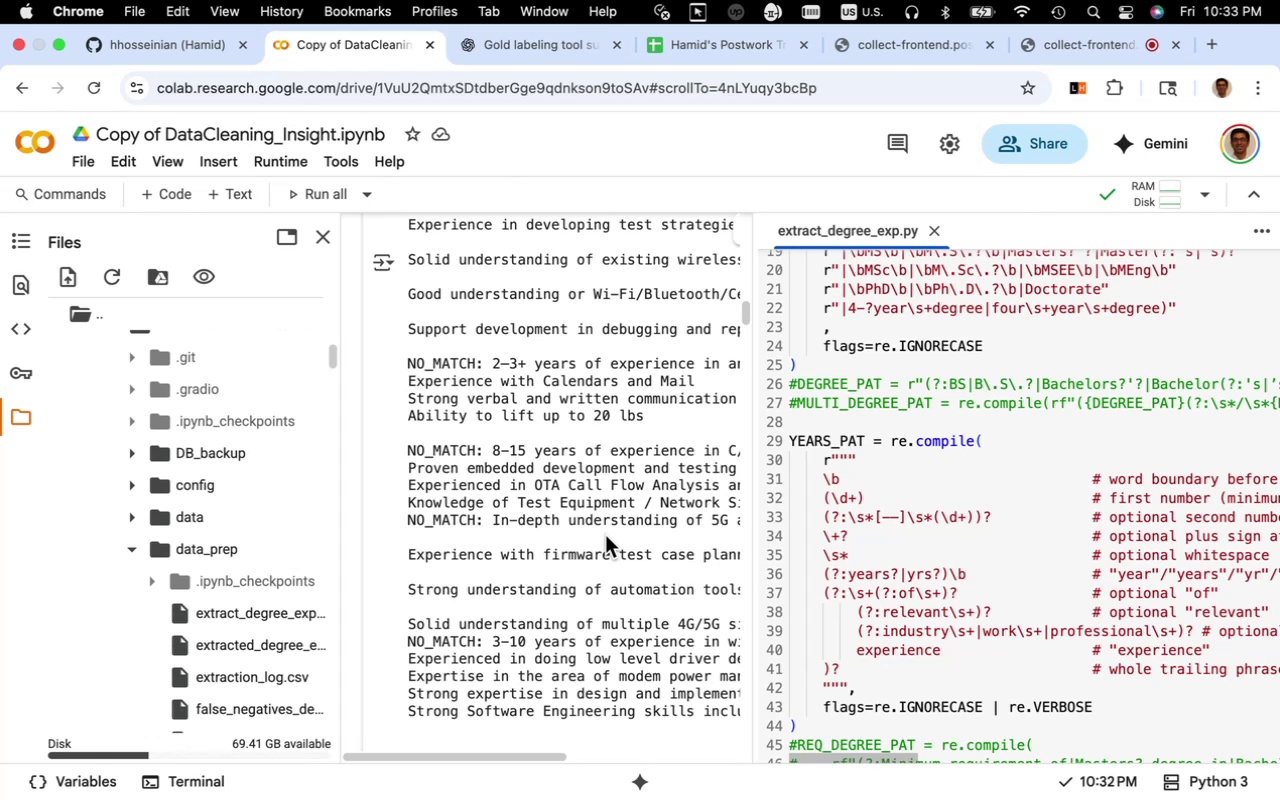 
wait(15.8)
 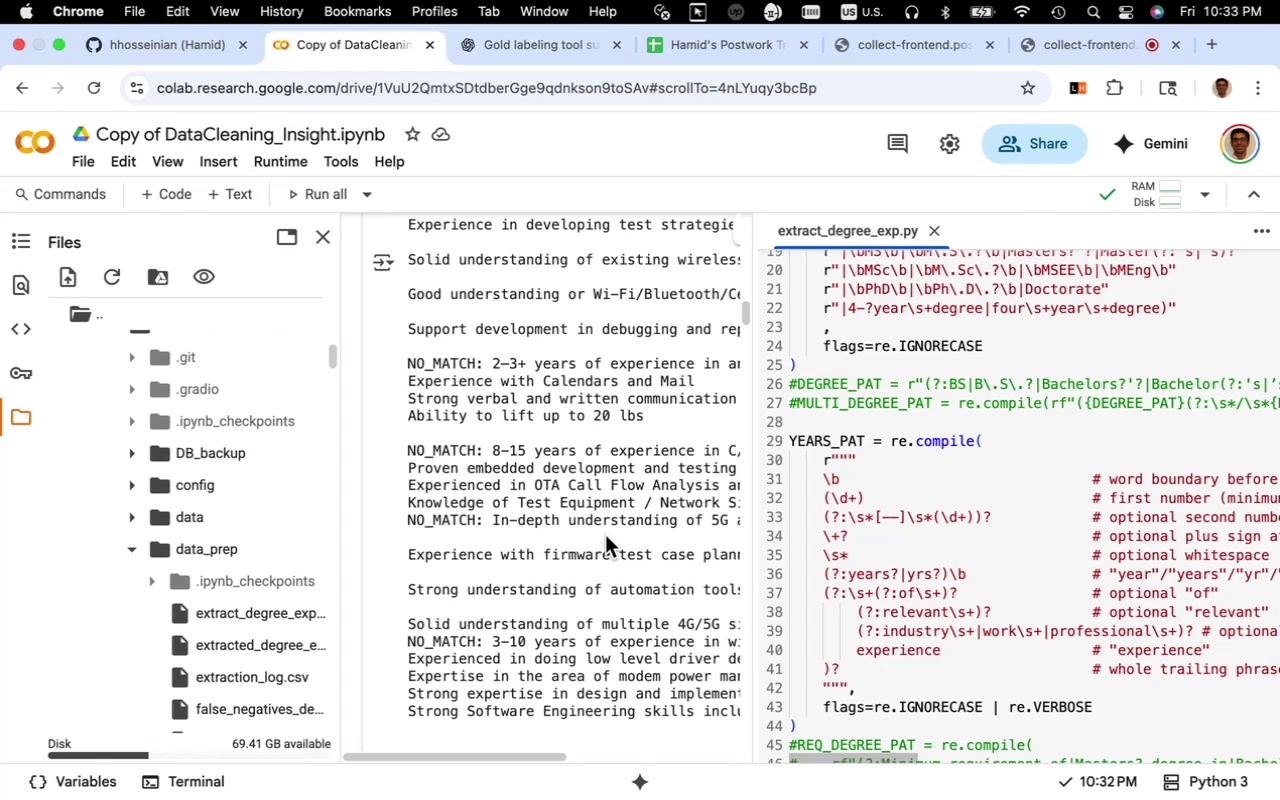 
left_click([898, 520])
 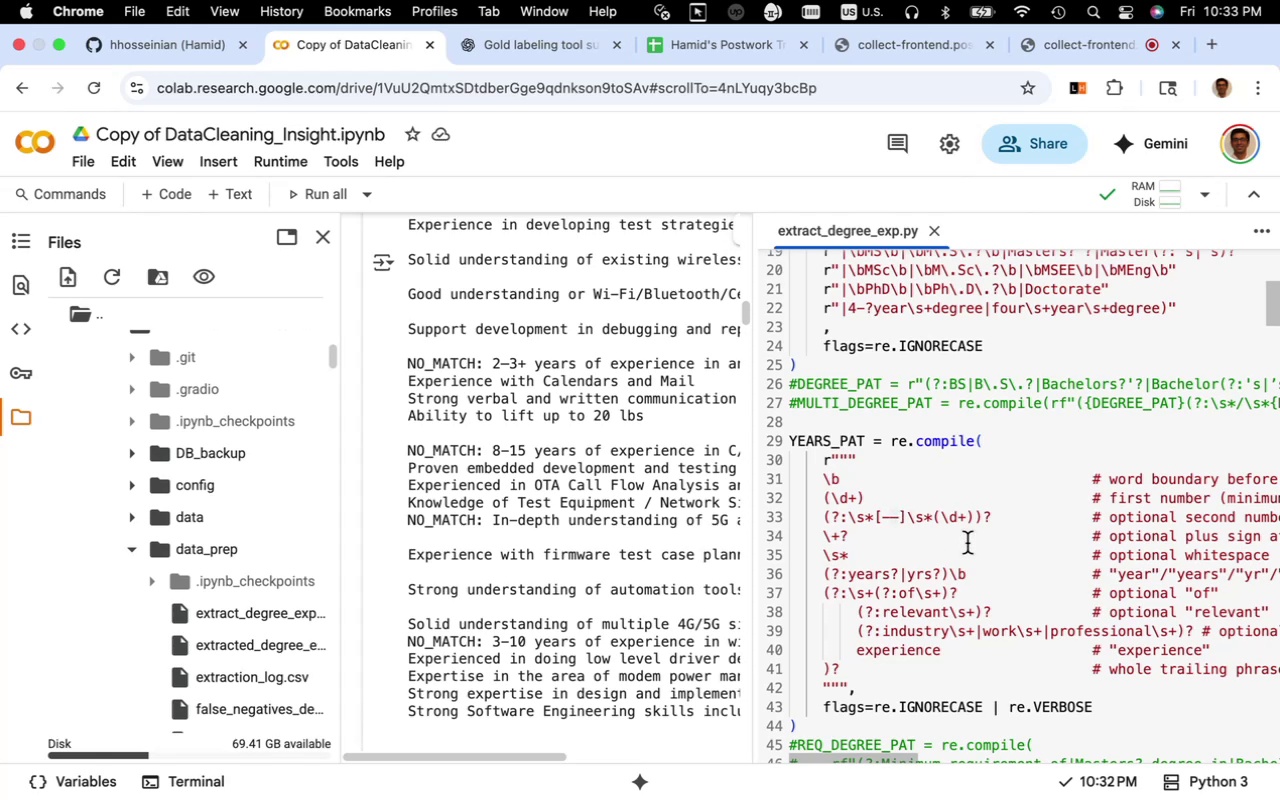 
key(Backspace)
 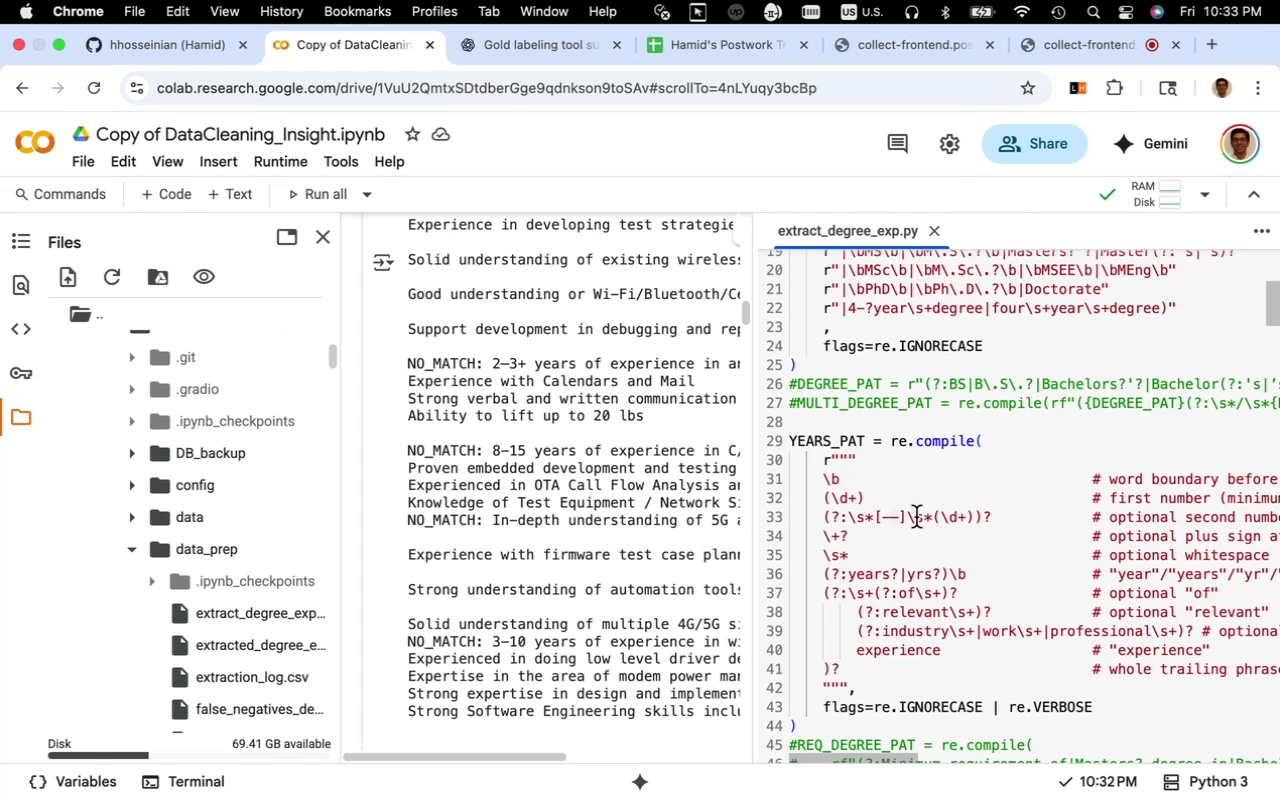 
left_click([899, 517])
 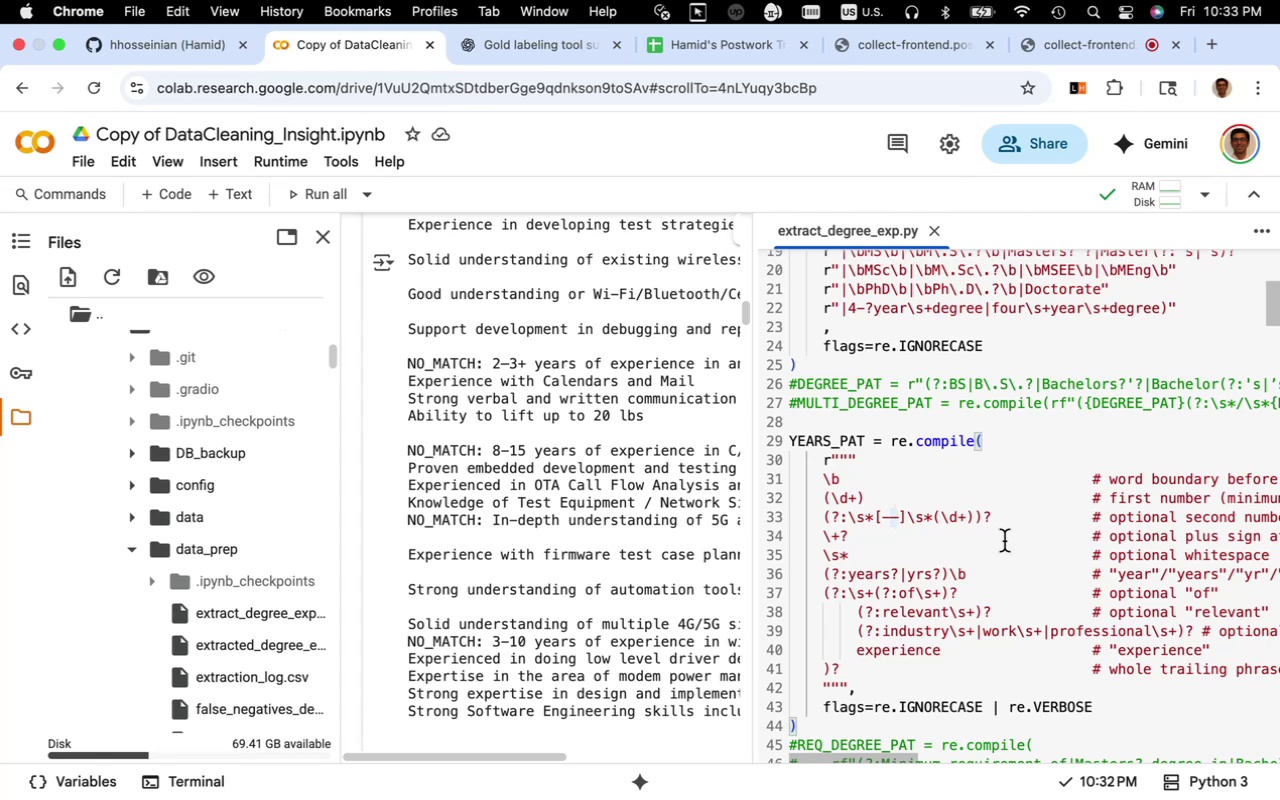 
key(Backspace)
 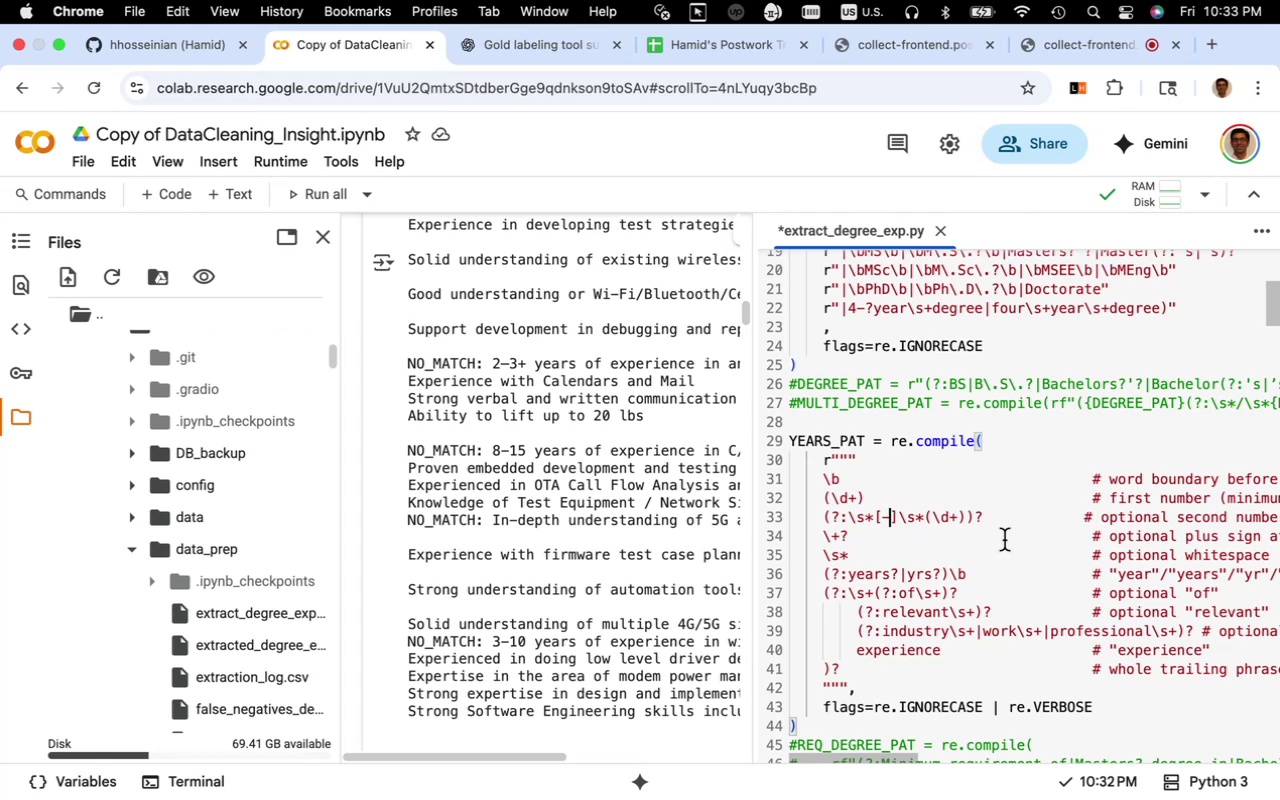 
hold_key(key=CommandLeft, duration=0.78)
 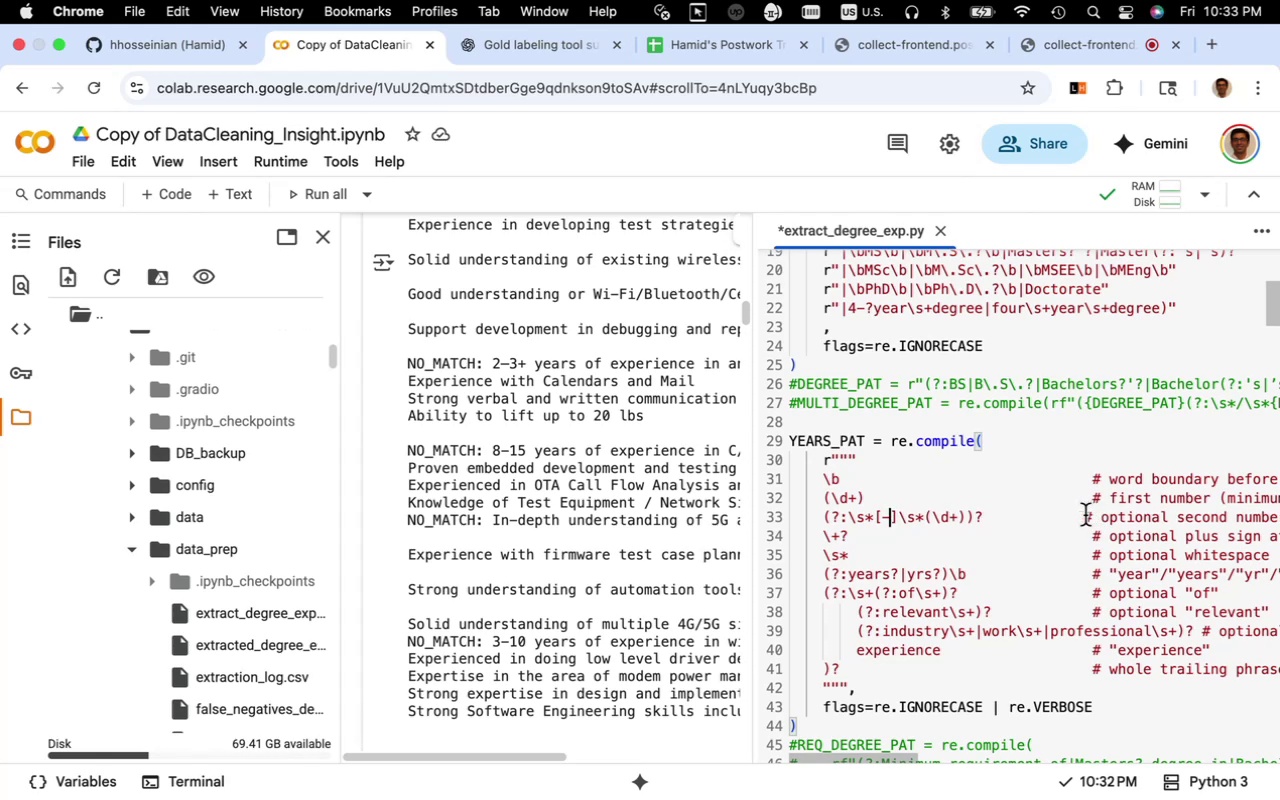 
left_click([1084, 515])
 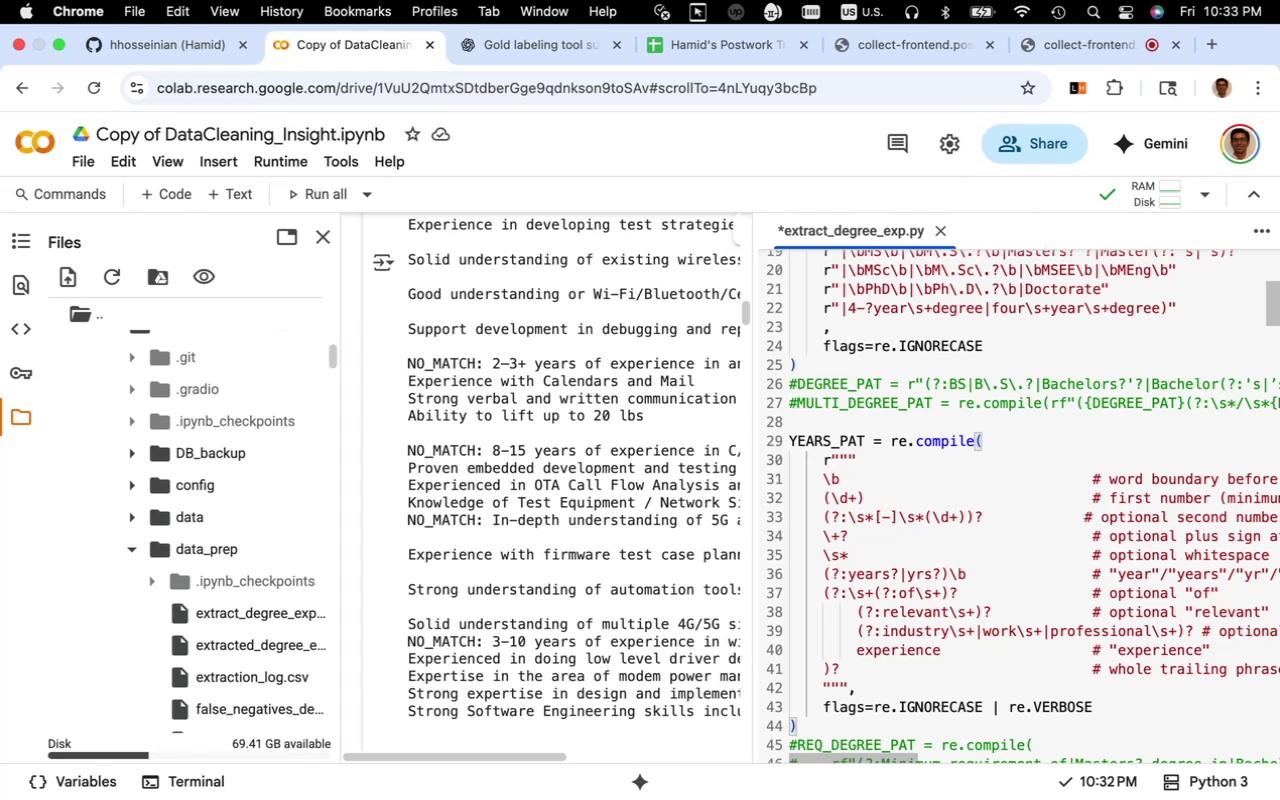 
key(Space)
 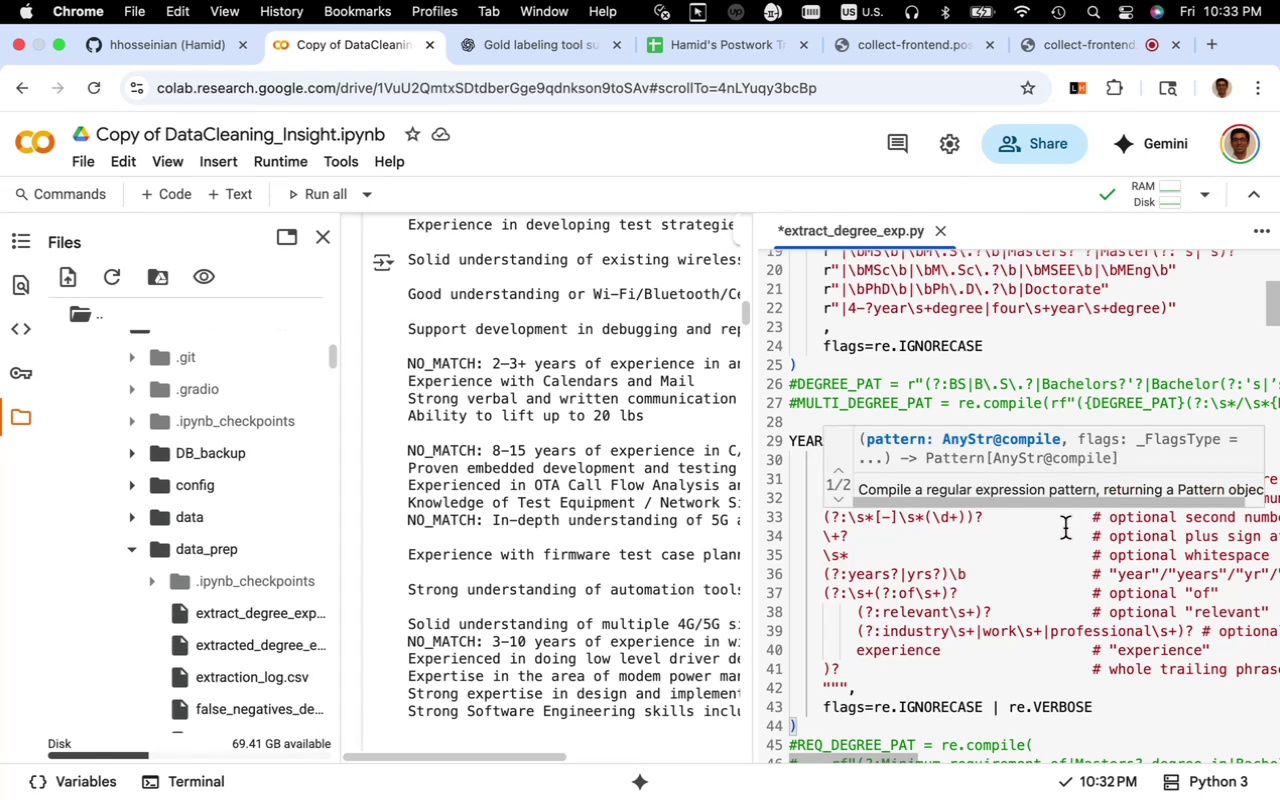 
hold_key(key=CommandLeft, duration=0.33)
 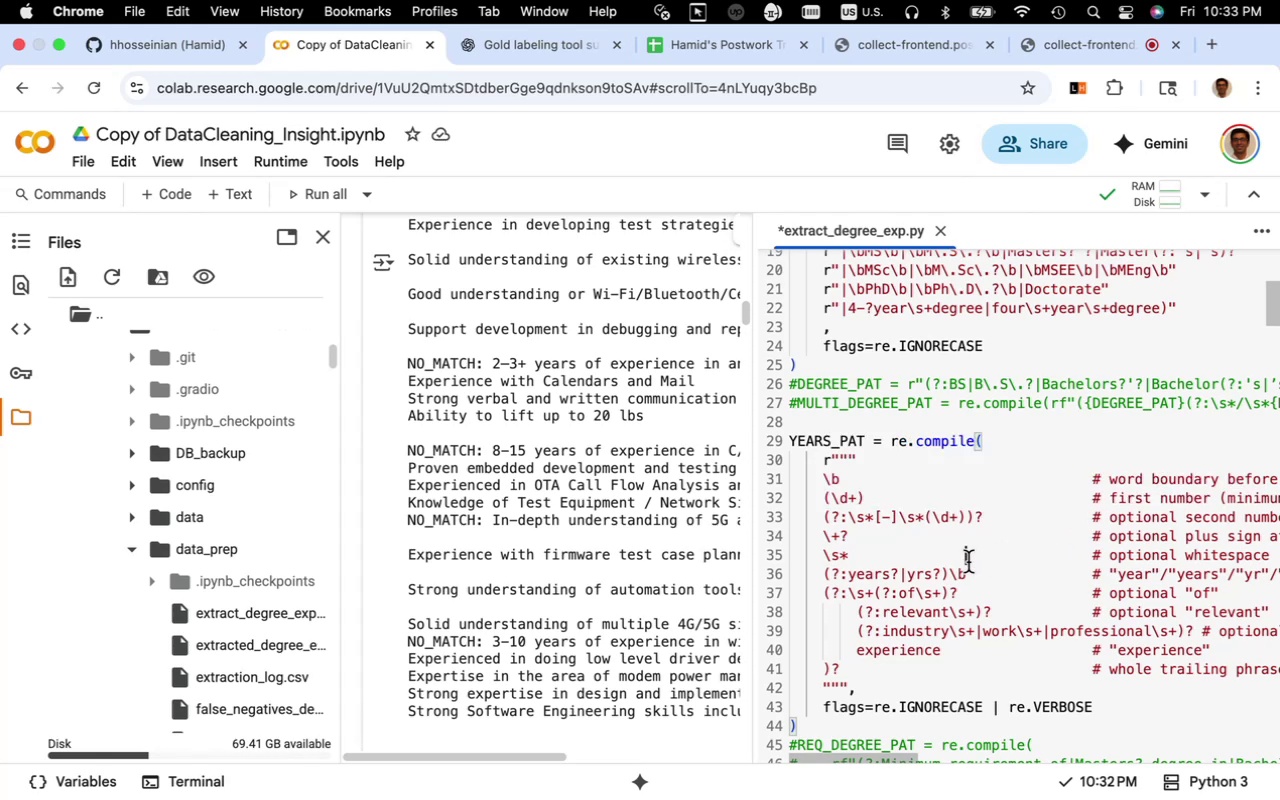 
left_click([968, 562])
 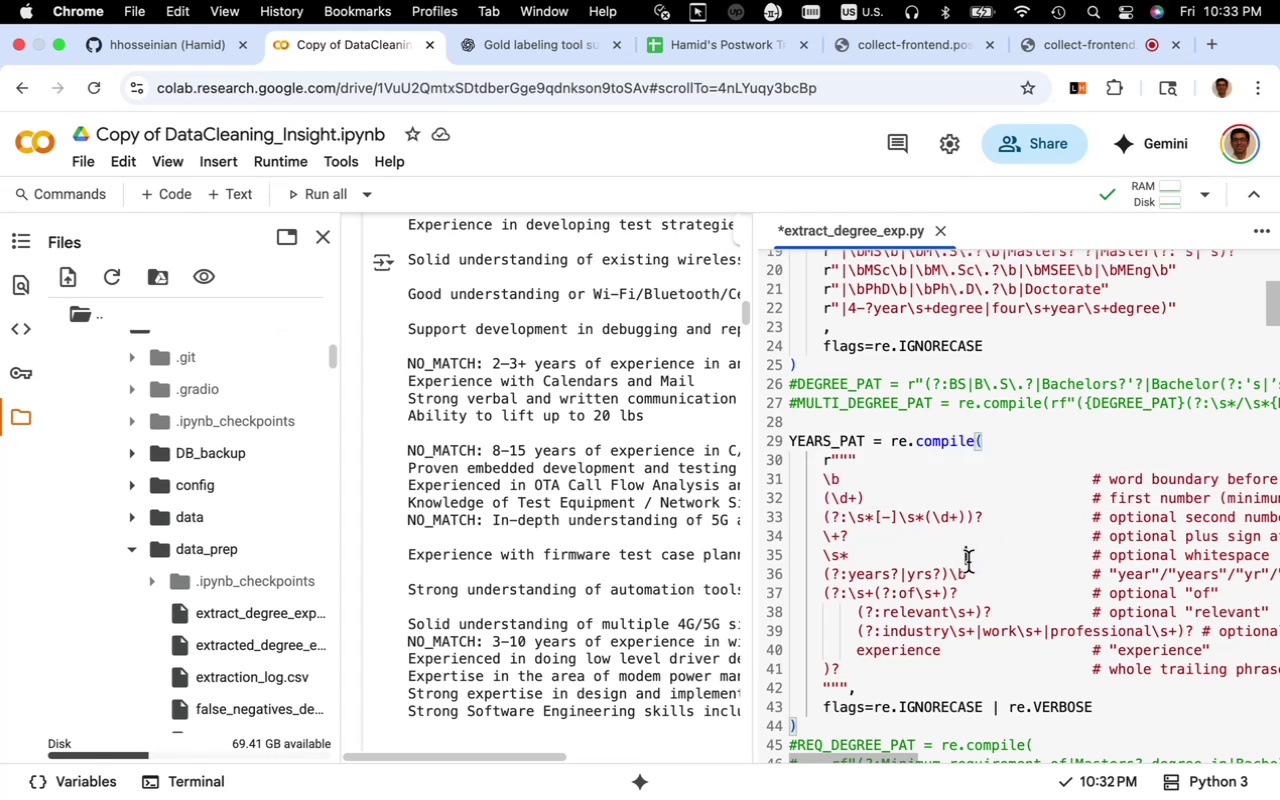 
key(Meta+S)
 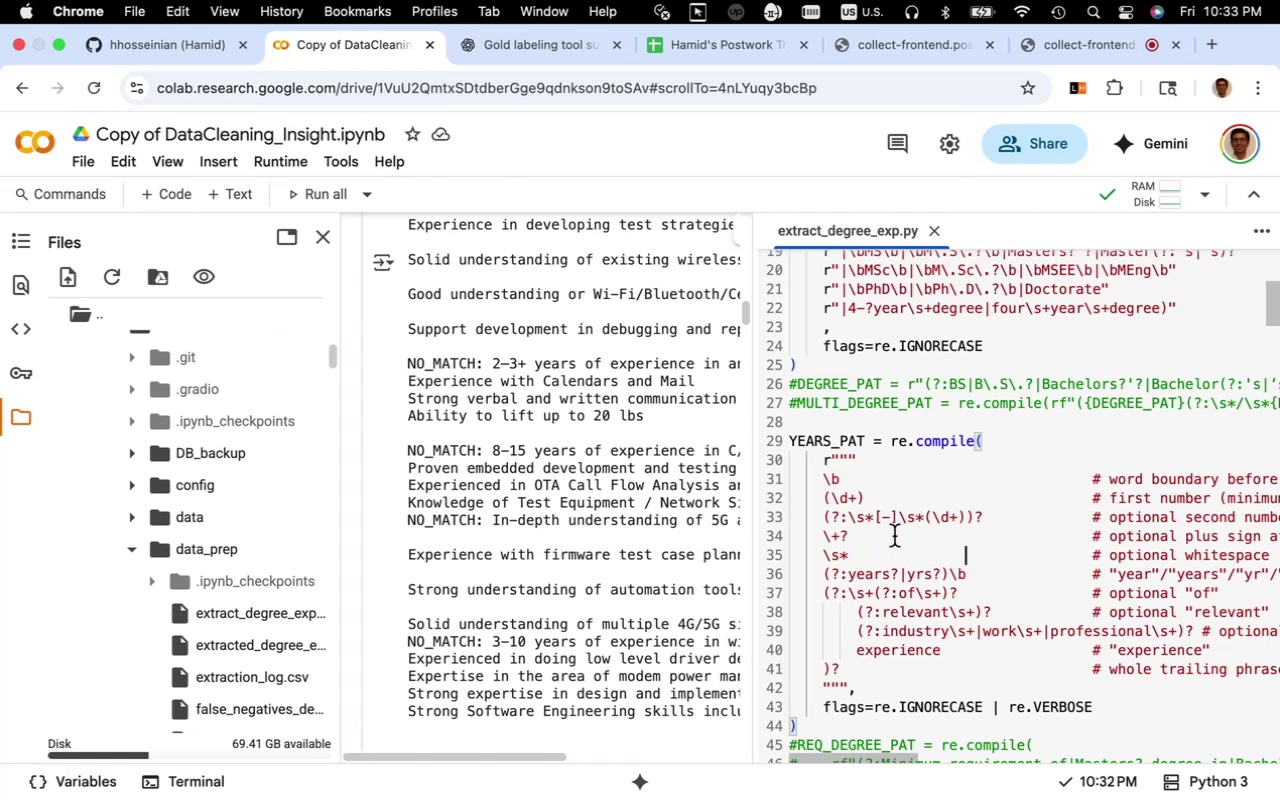 
wait(13.51)
 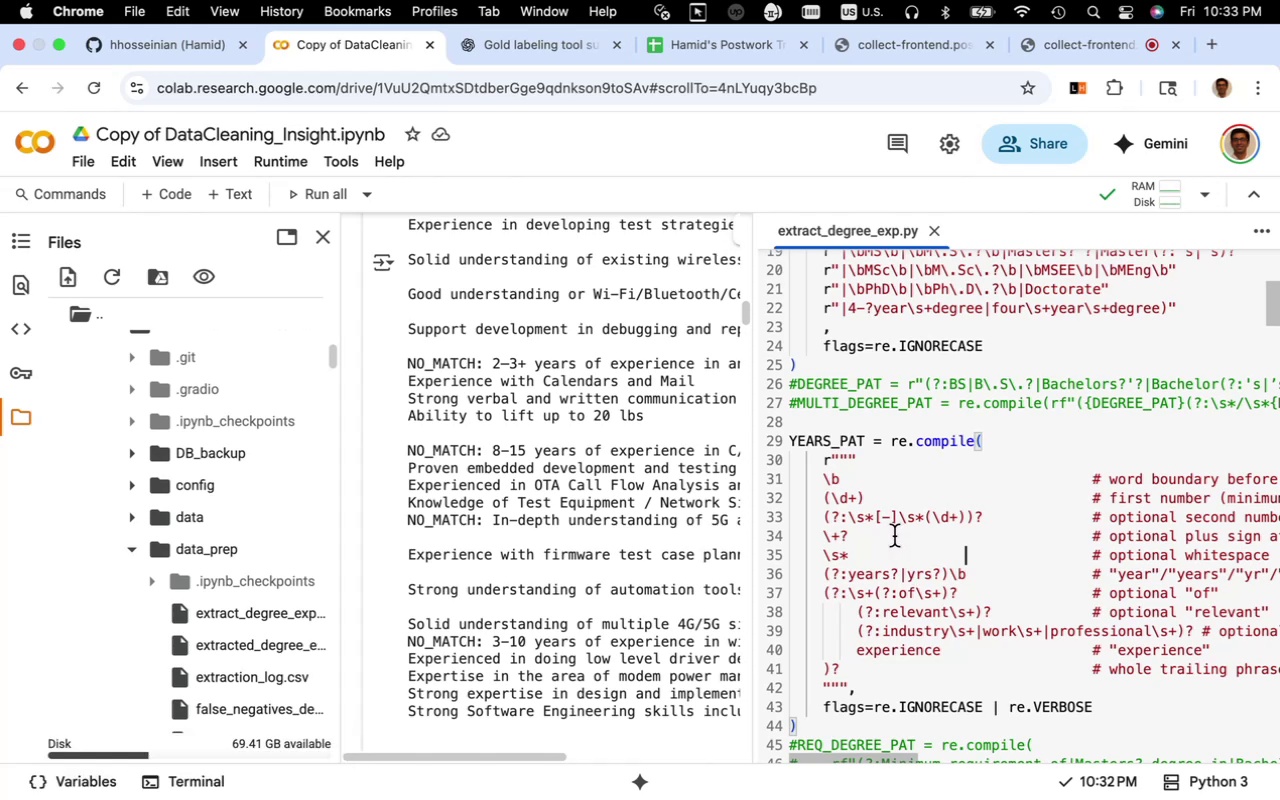 
left_click_drag(start_coordinate=[874, 760], to_coordinate=[968, 735])
 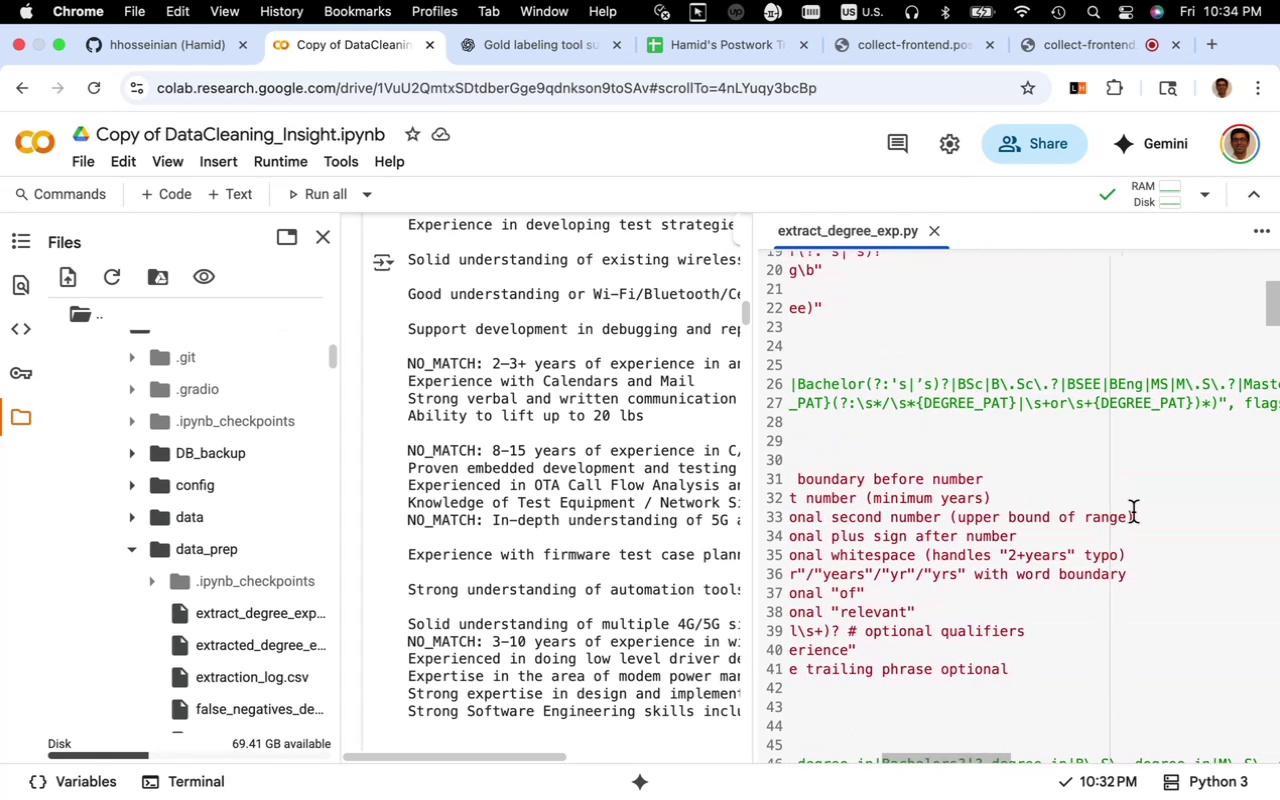 
left_click_drag(start_coordinate=[1137, 514], to_coordinate=[823, 518])
 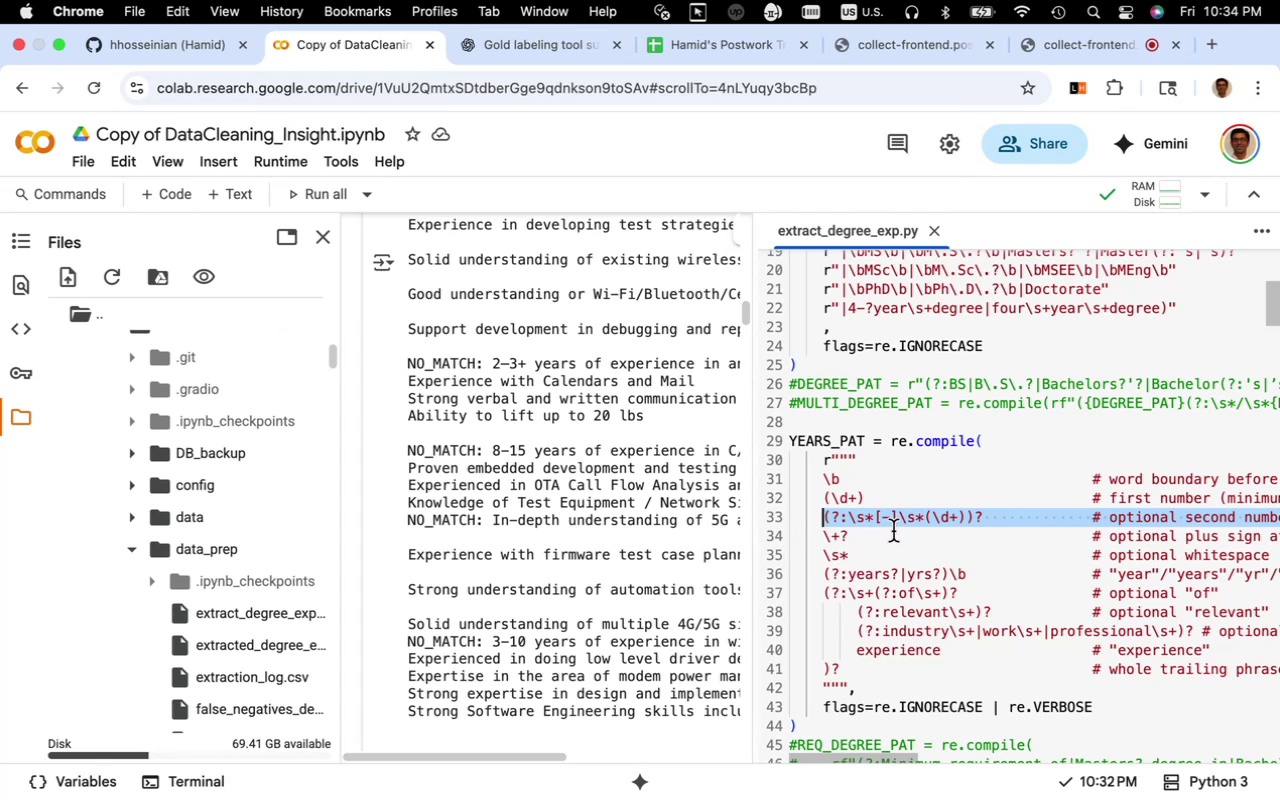 
left_click([894, 528])
 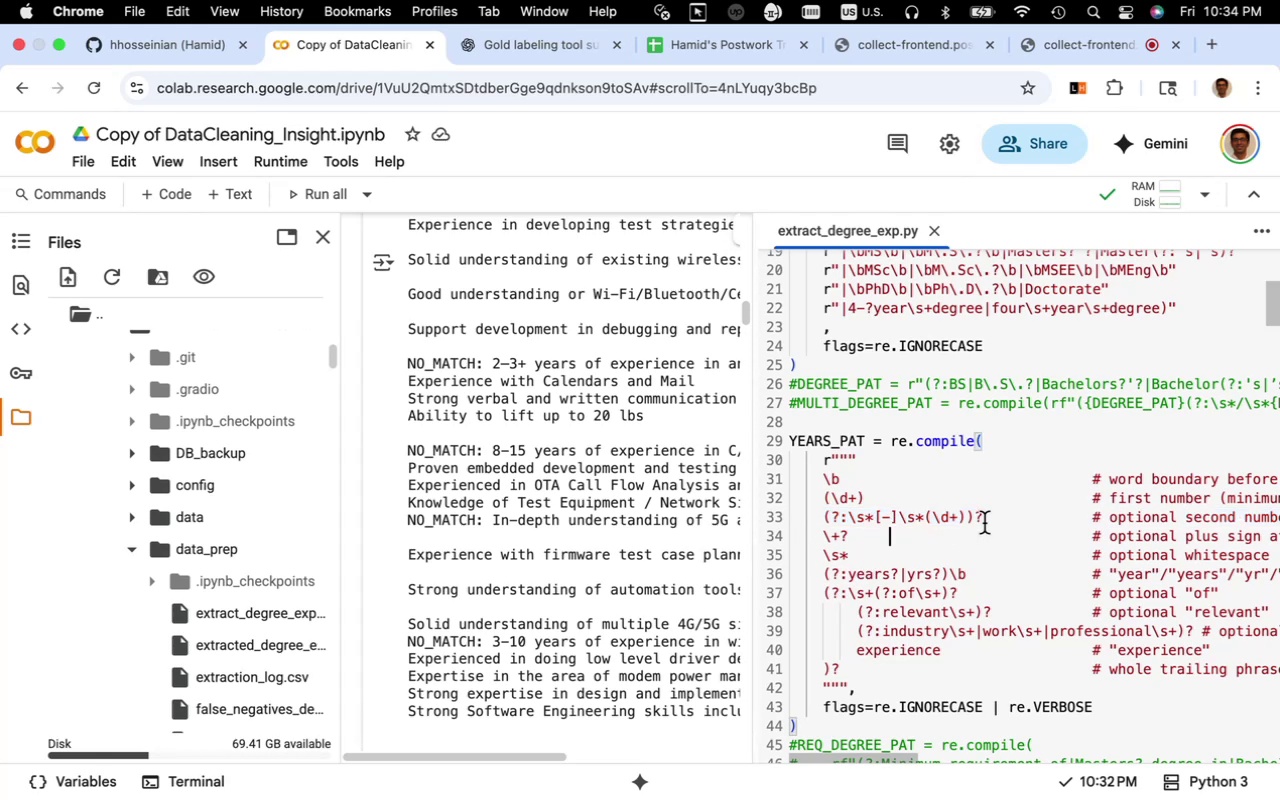 
left_click_drag(start_coordinate=[983, 520], to_coordinate=[822, 522])
 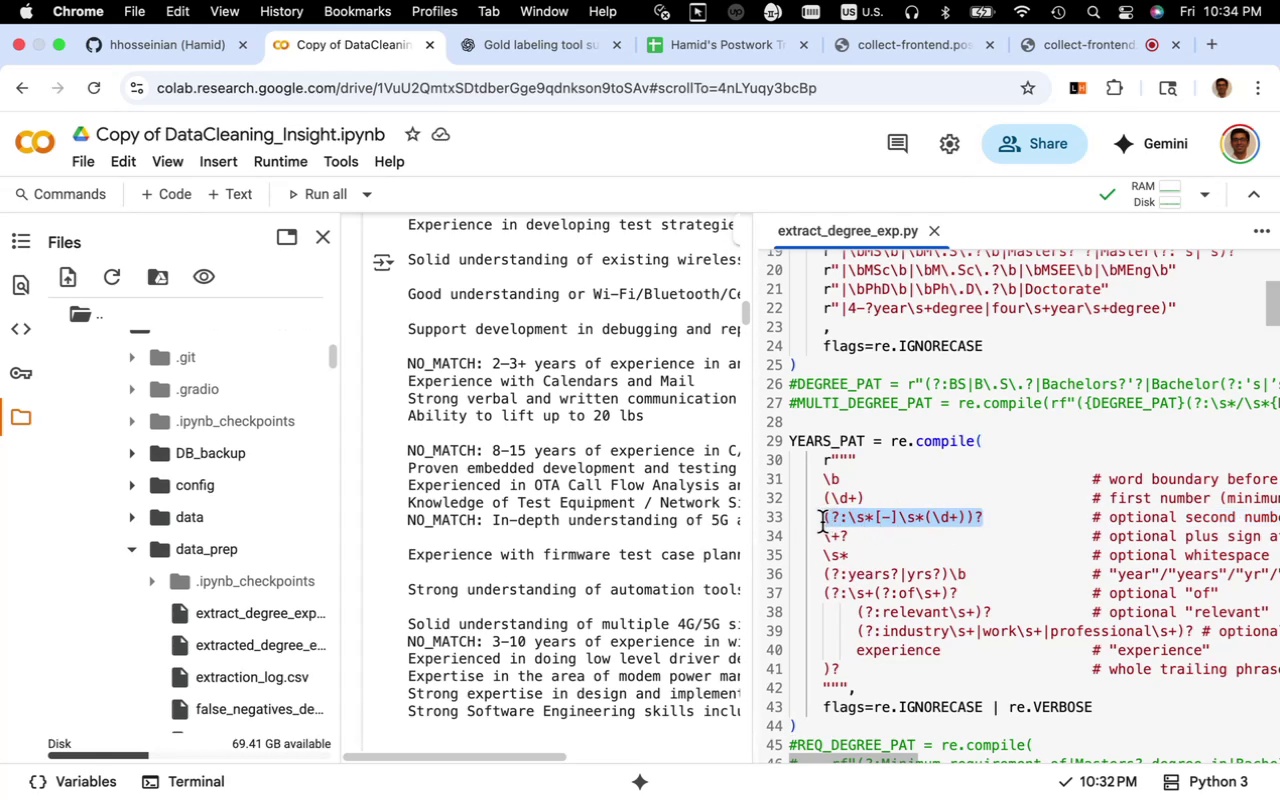 
key(Meta+C)
 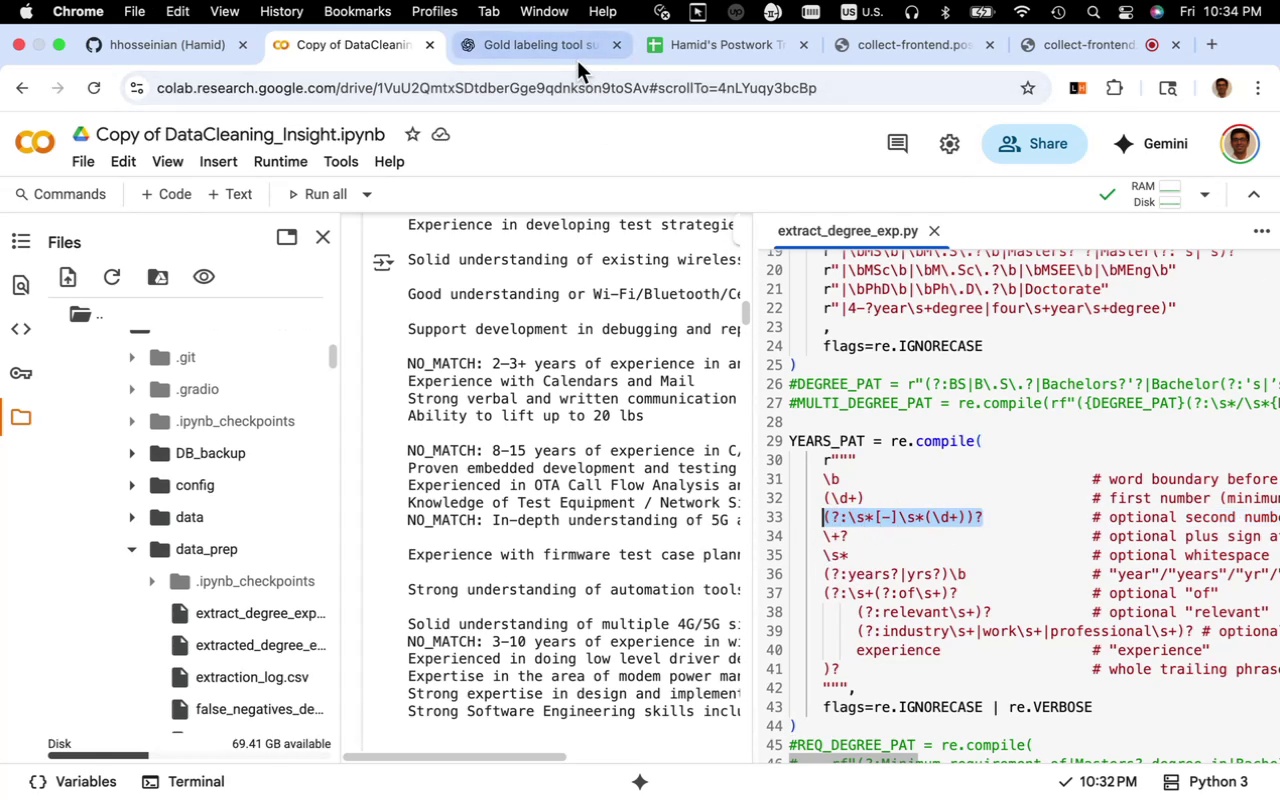 
left_click([577, 61])
 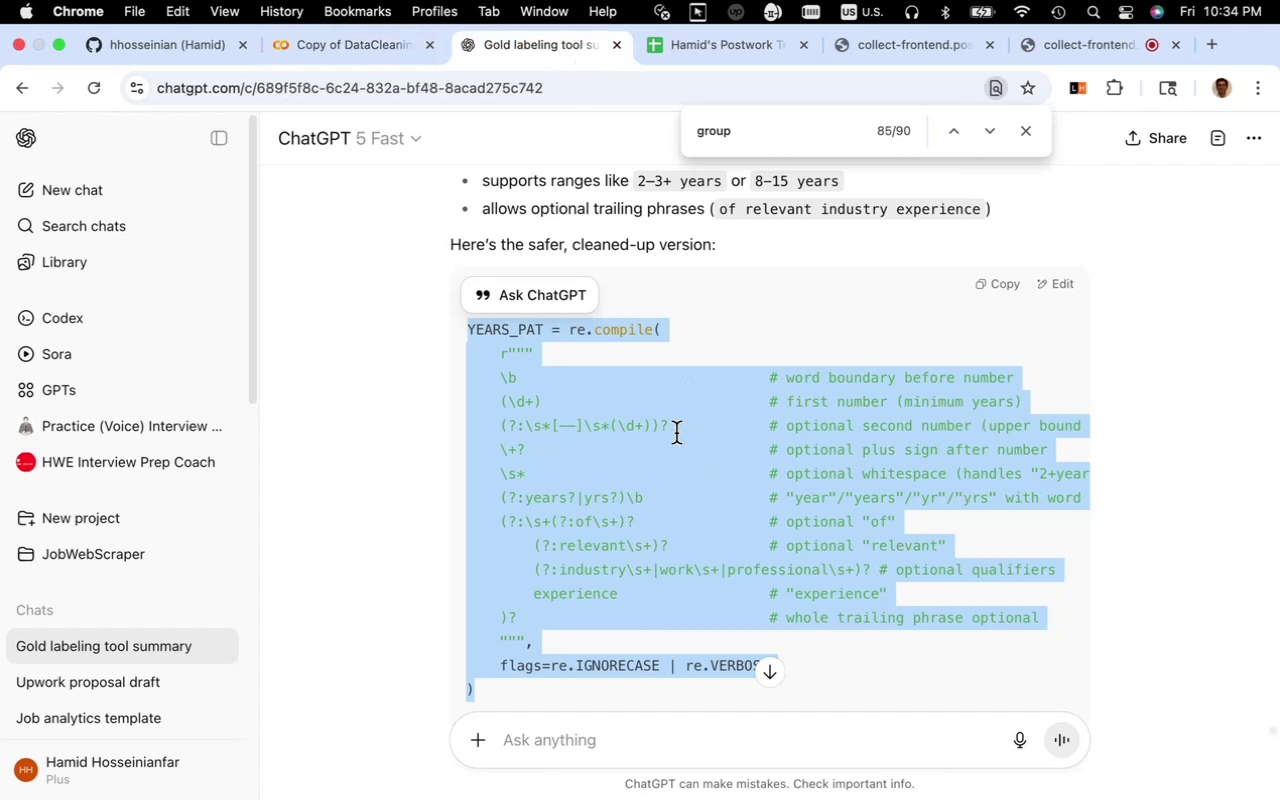 
left_click([676, 434])
 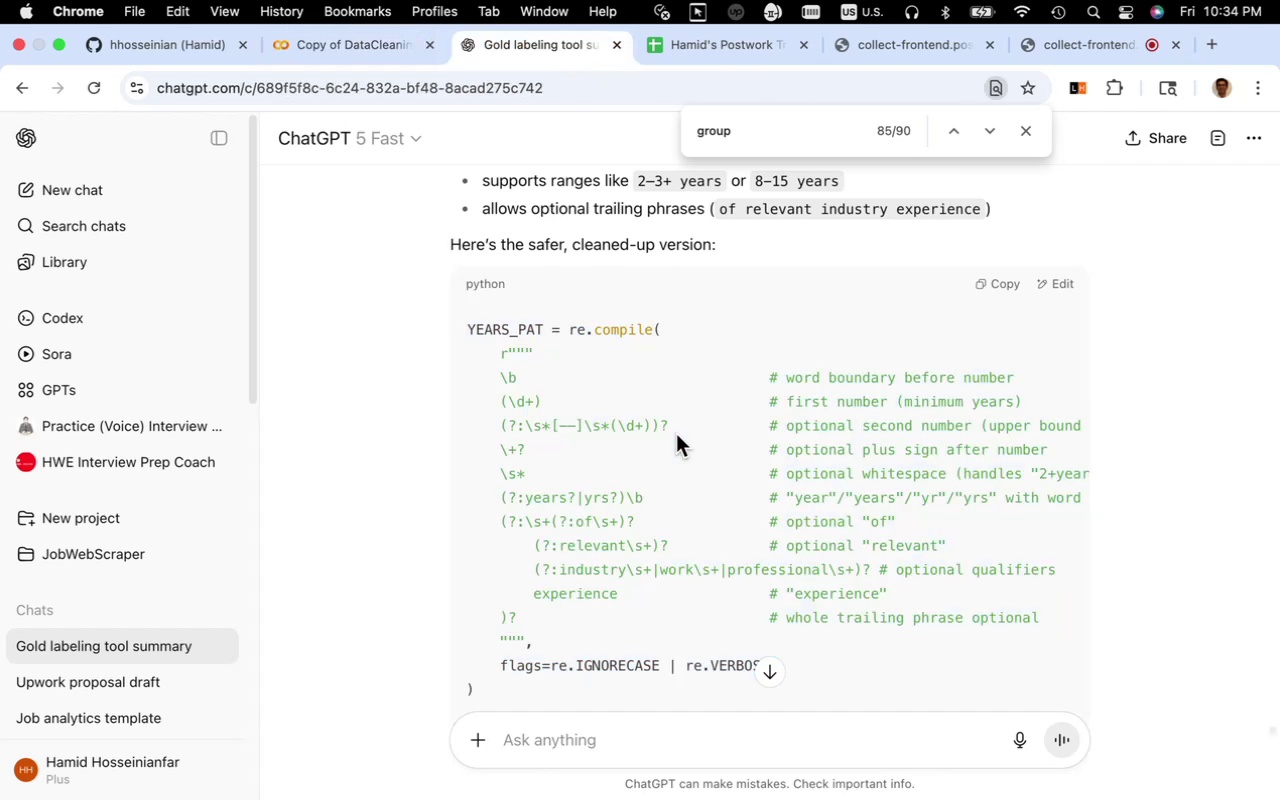 
scroll: coordinate [676, 434], scroll_direction: up, amount: 3.0
 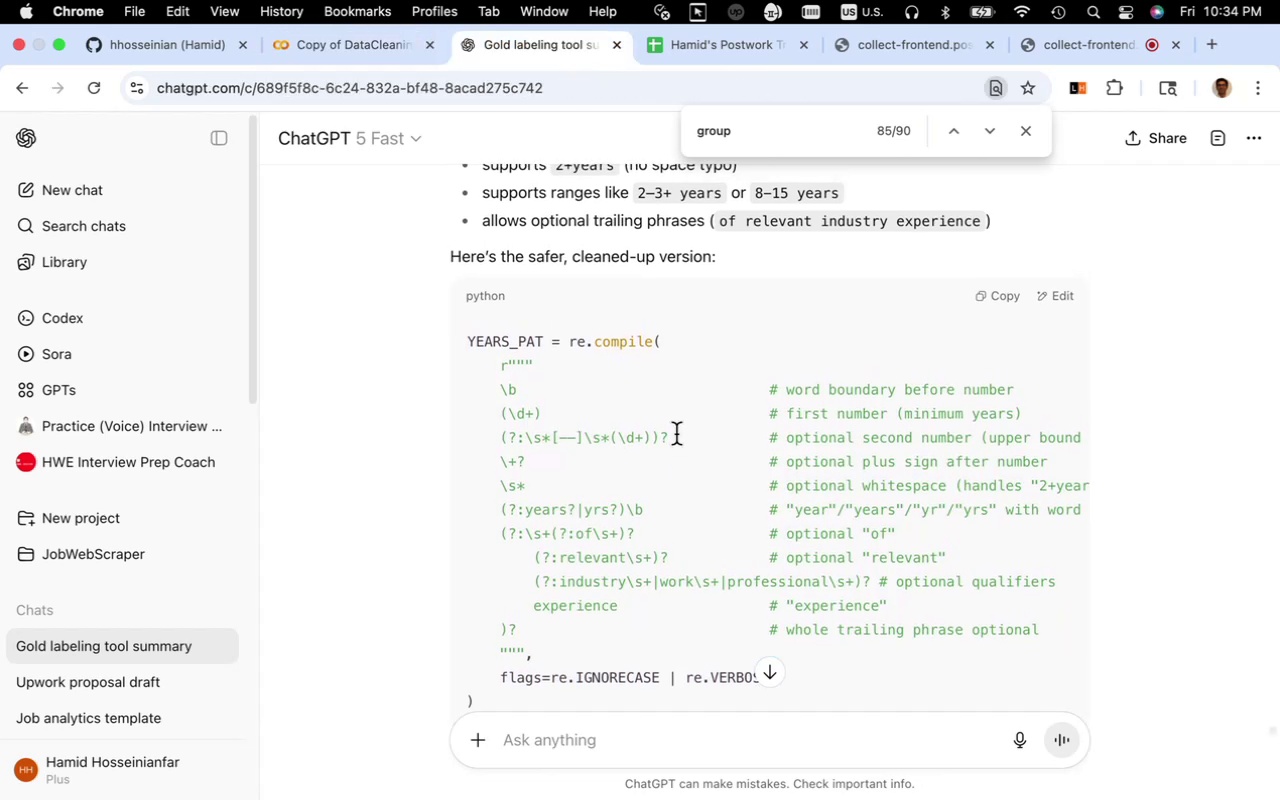 
scroll: coordinate [676, 434], scroll_direction: down, amount: 17.0
 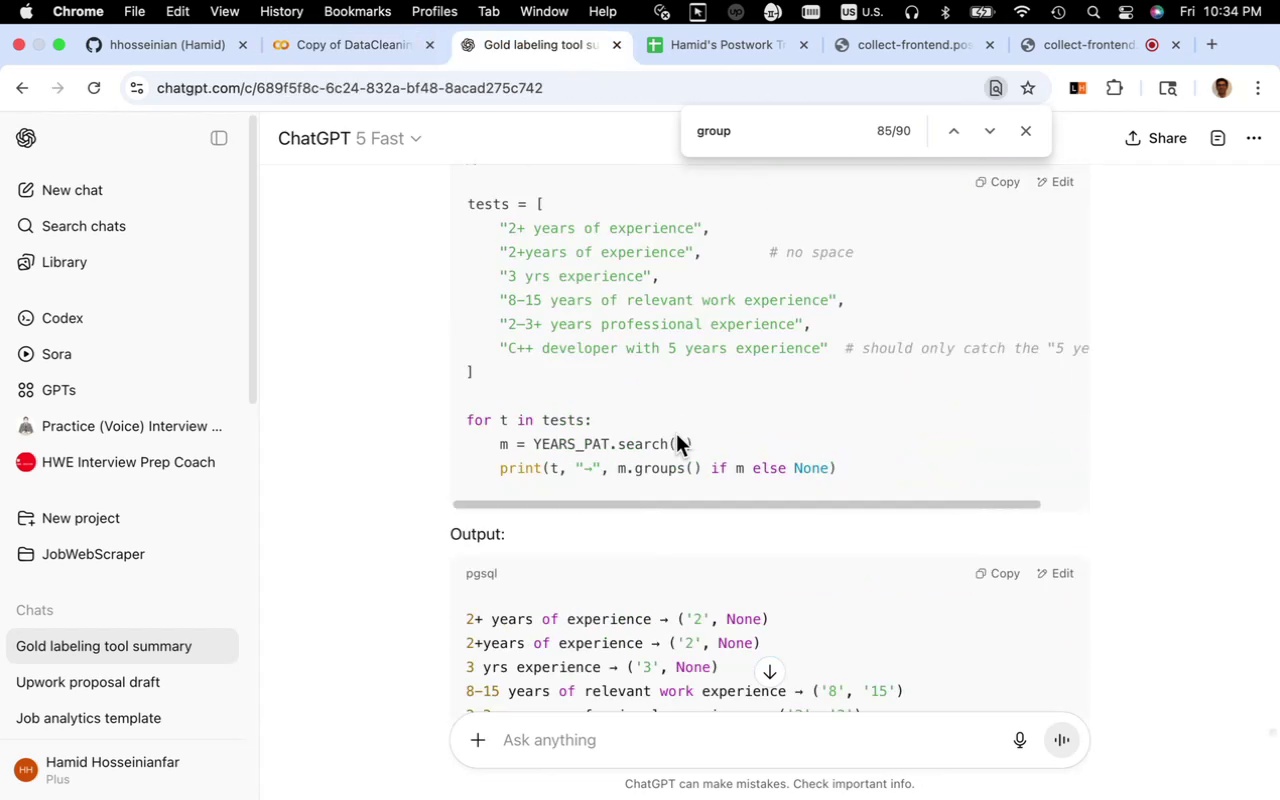 
wait(8.25)
 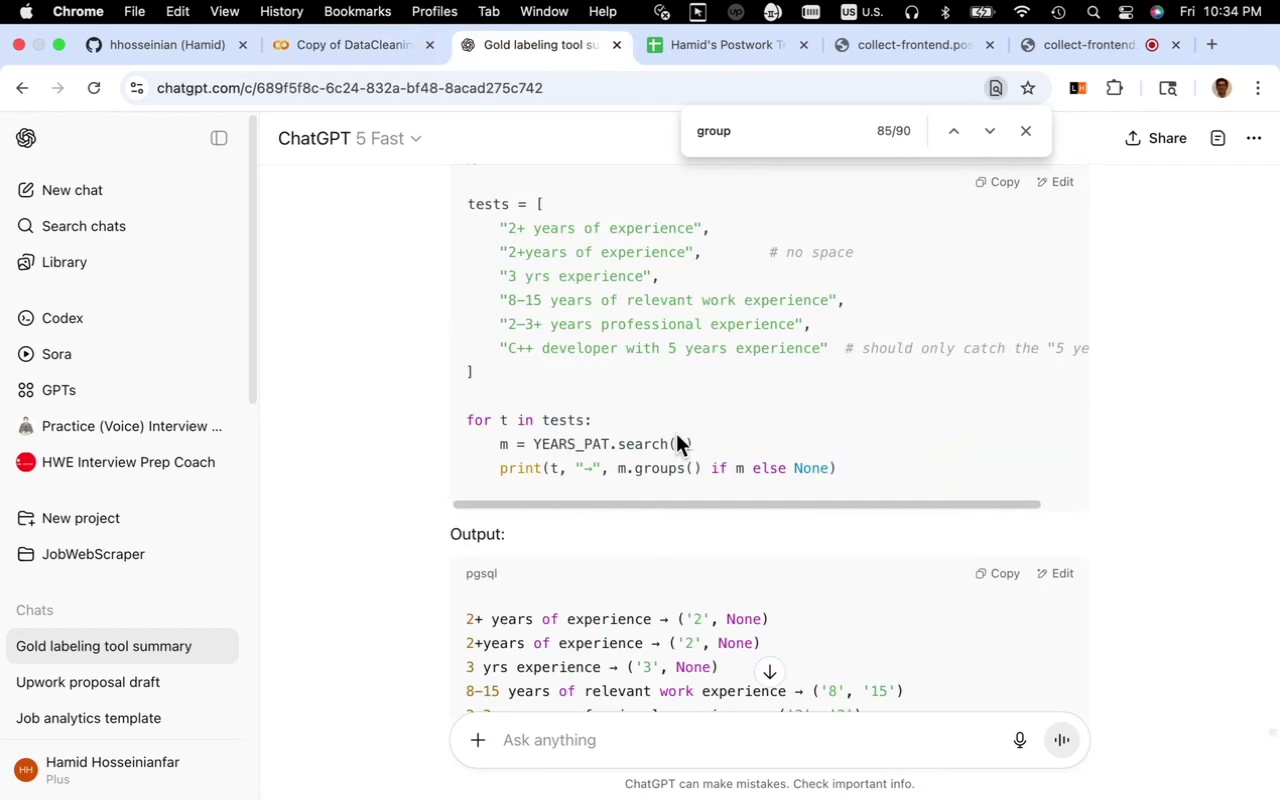 
scroll: coordinate [630, 379], scroll_direction: down, amount: 4.0
 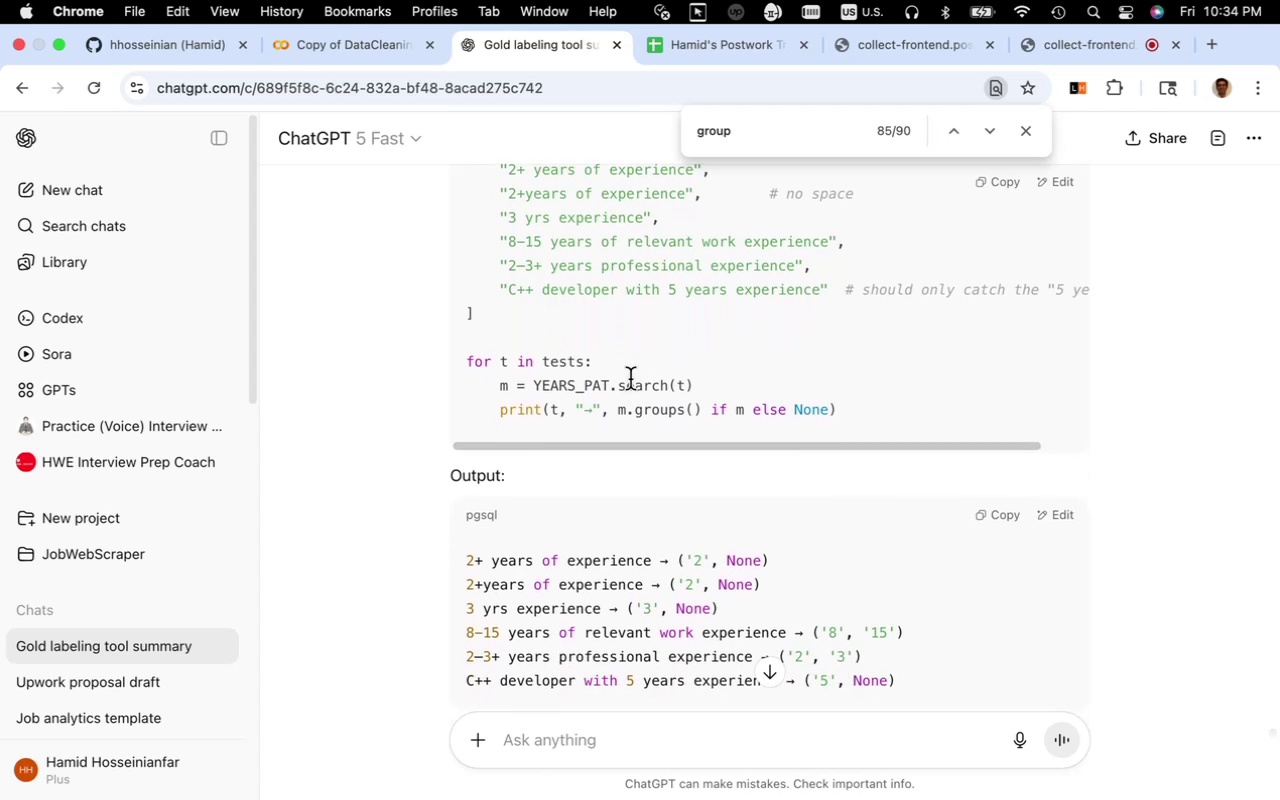 
scroll: coordinate [630, 379], scroll_direction: up, amount: 5.0
 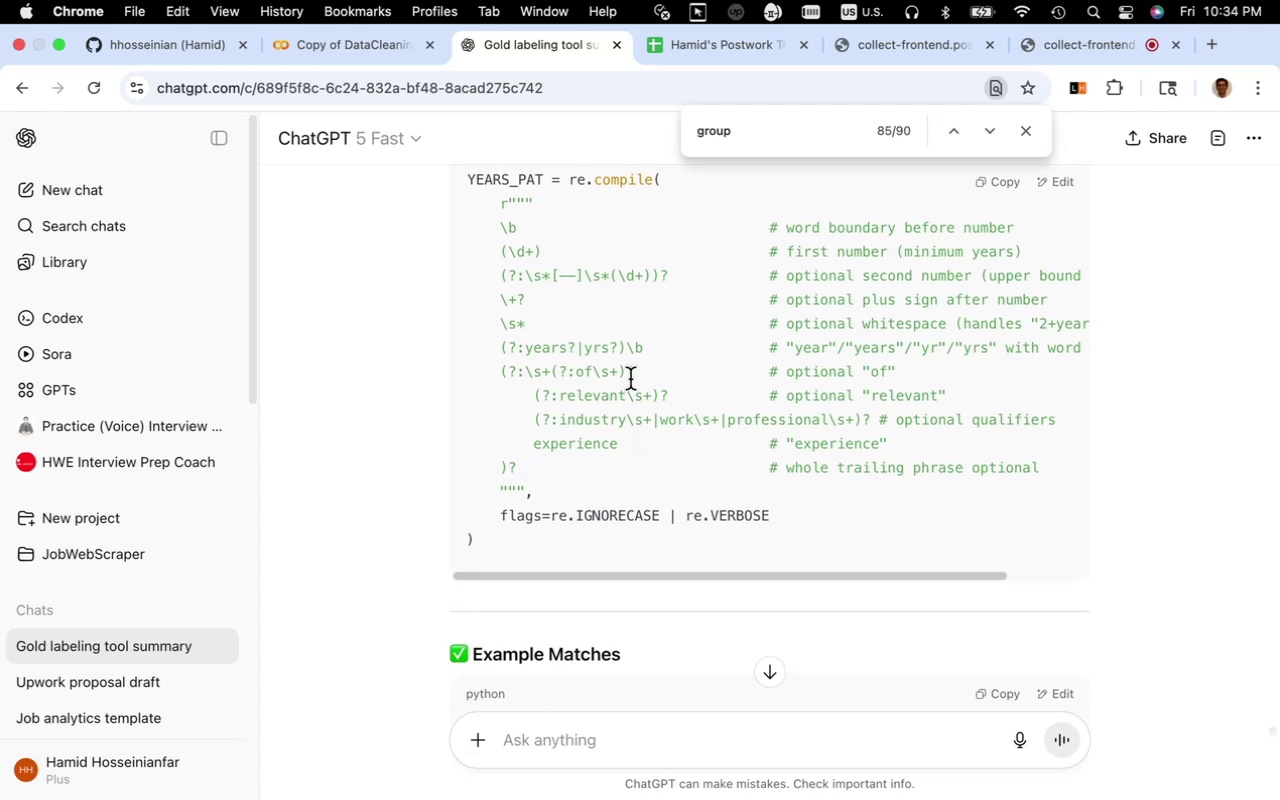 
wait(8.61)
 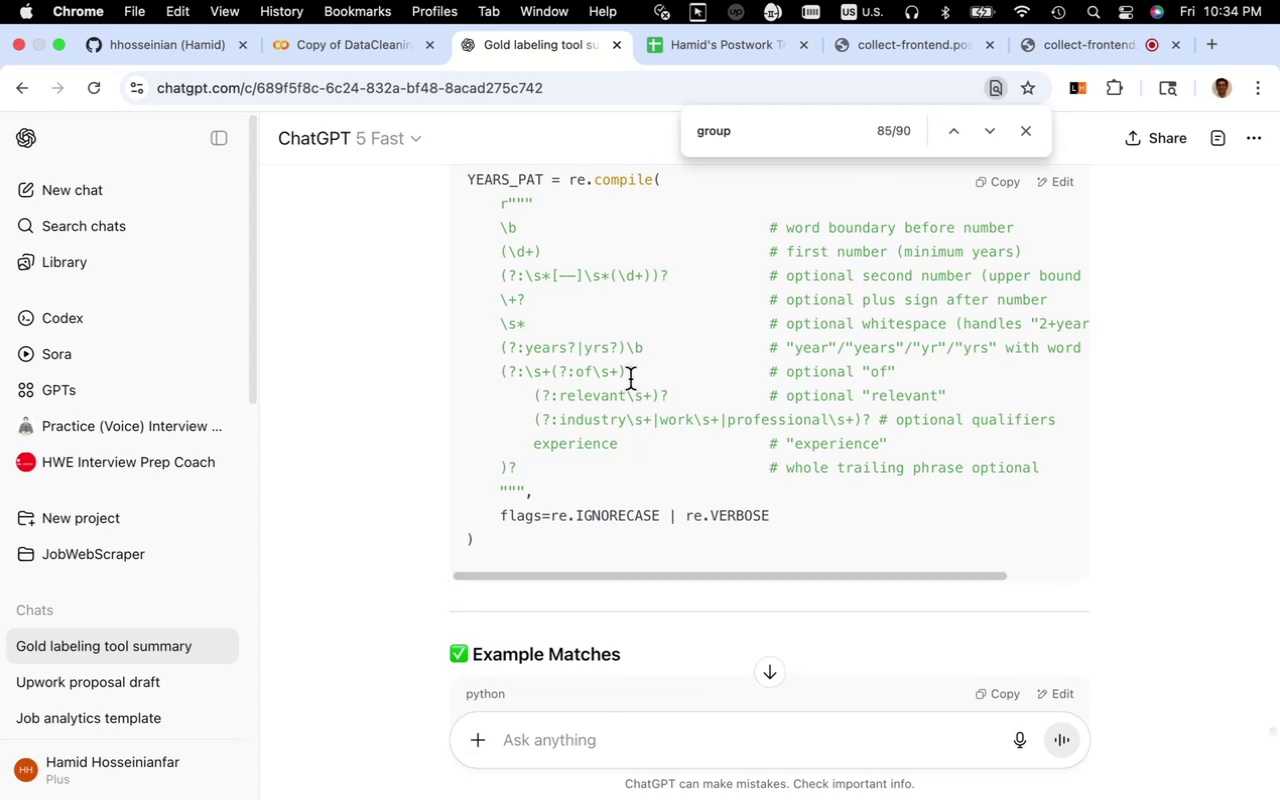 
scroll: coordinate [630, 379], scroll_direction: down, amount: 6.0
 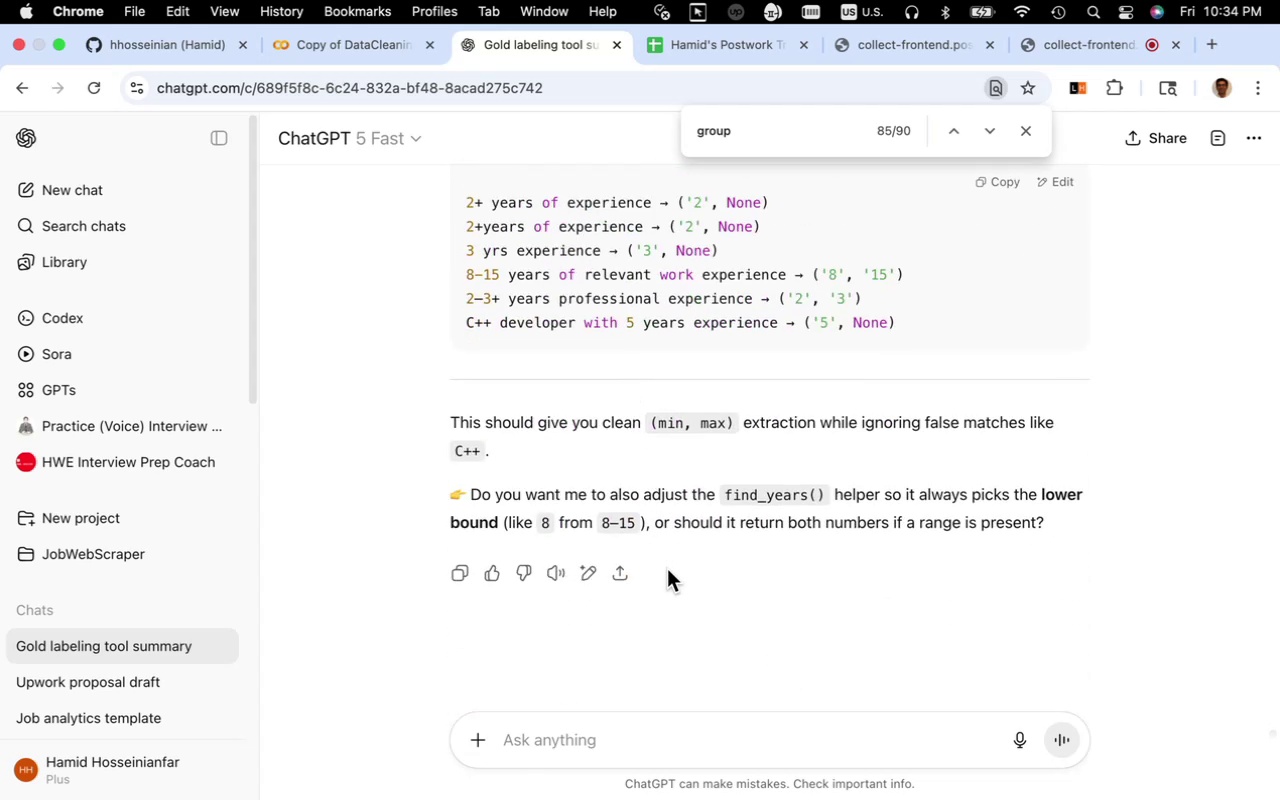 
wait(10.22)
 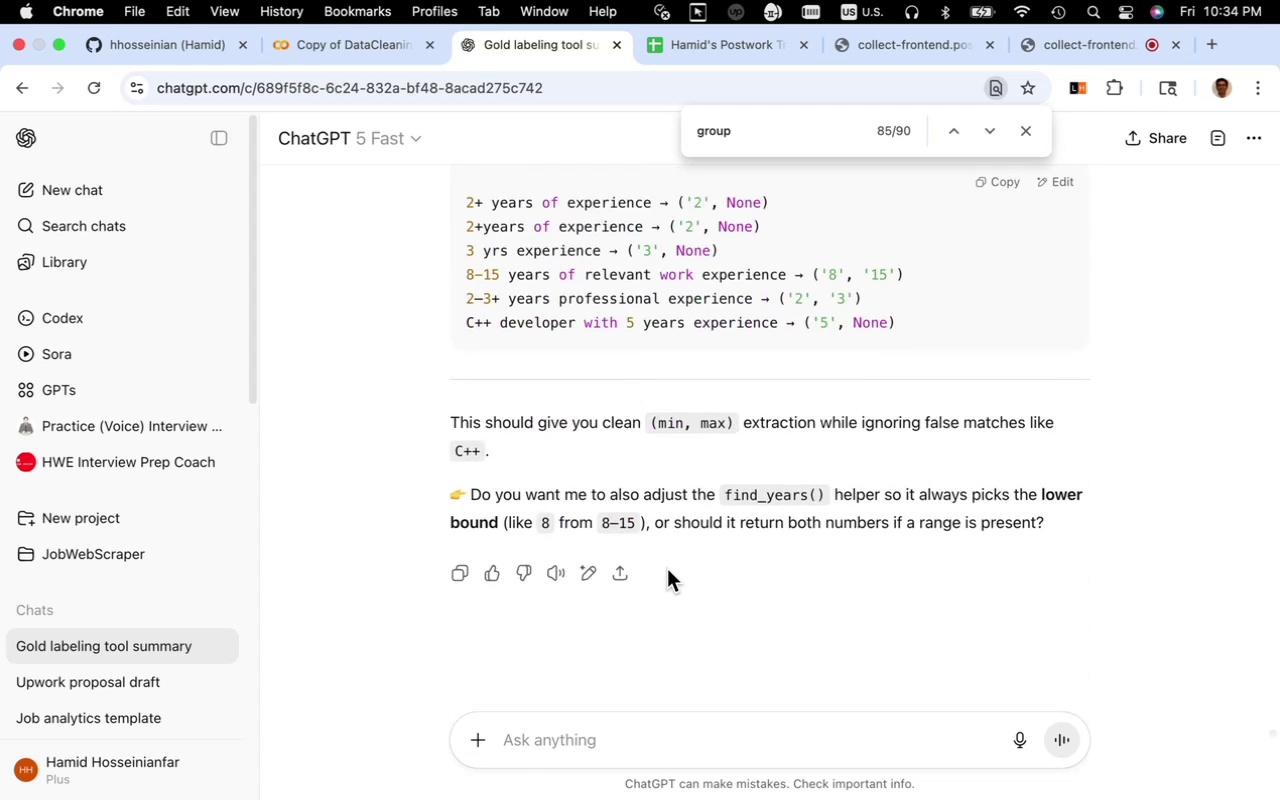 
left_click([654, 739])
 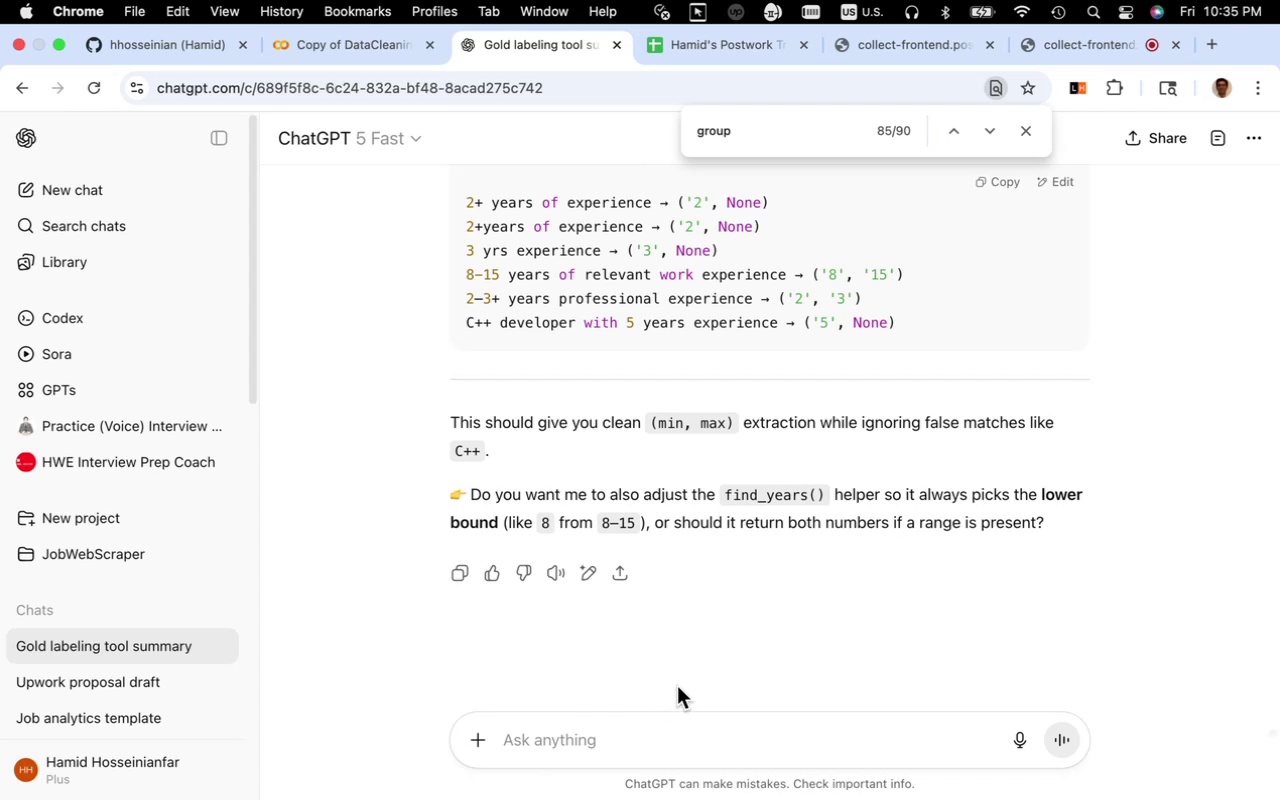 
key(Meta+CommandLeft)
 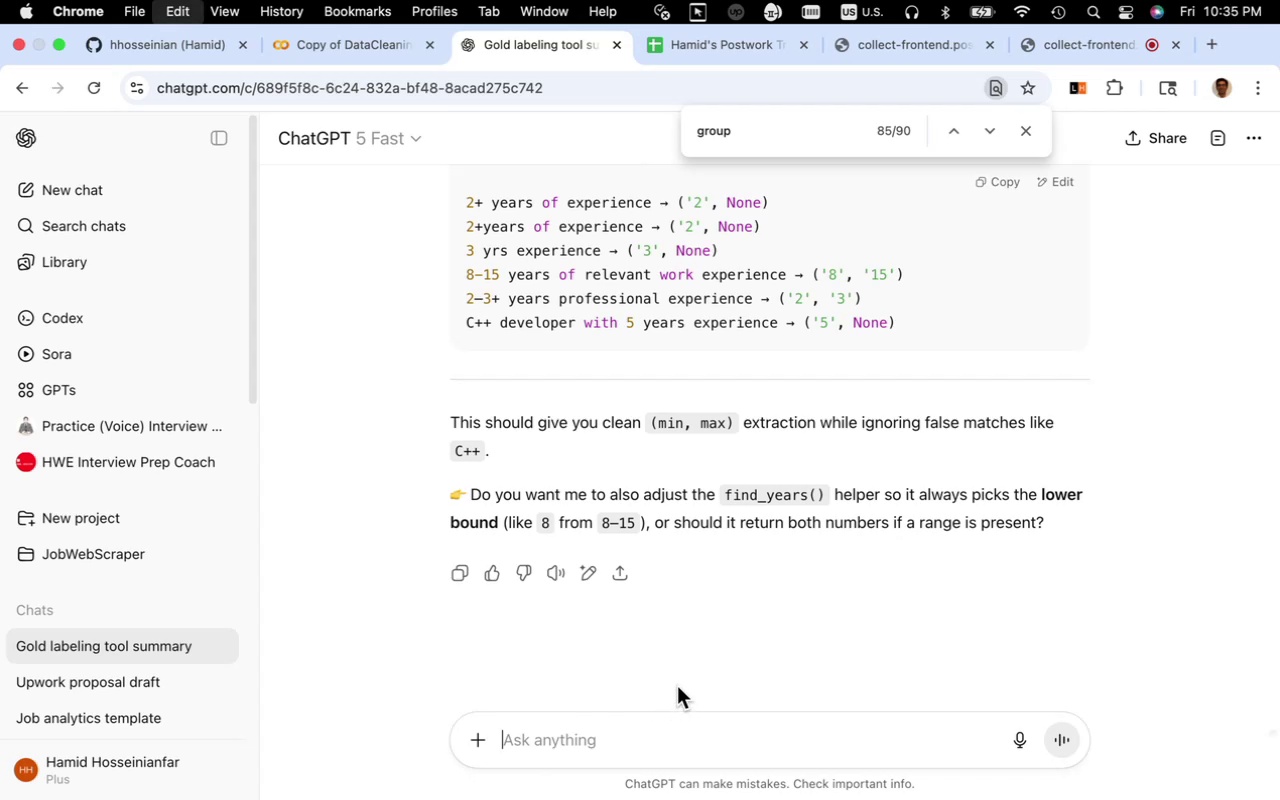 
key(Meta+V)
 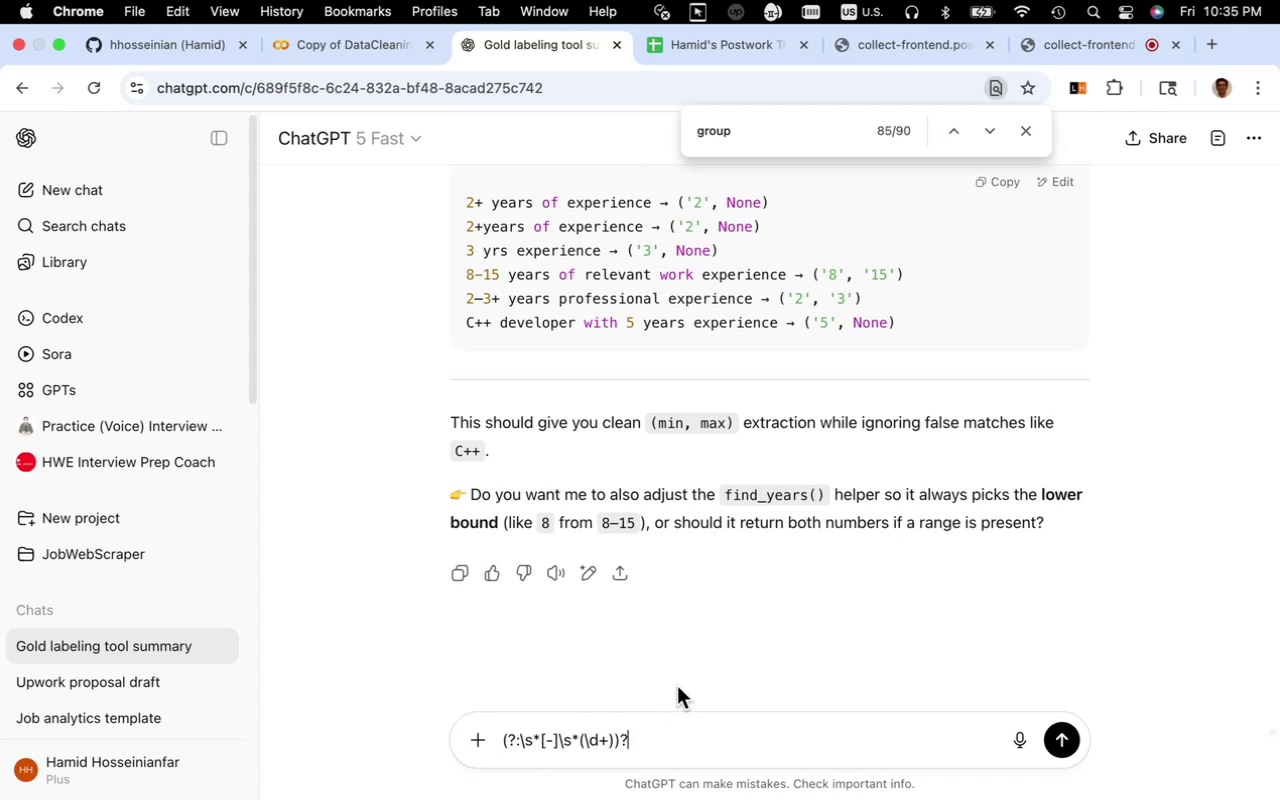 
key(Space)
 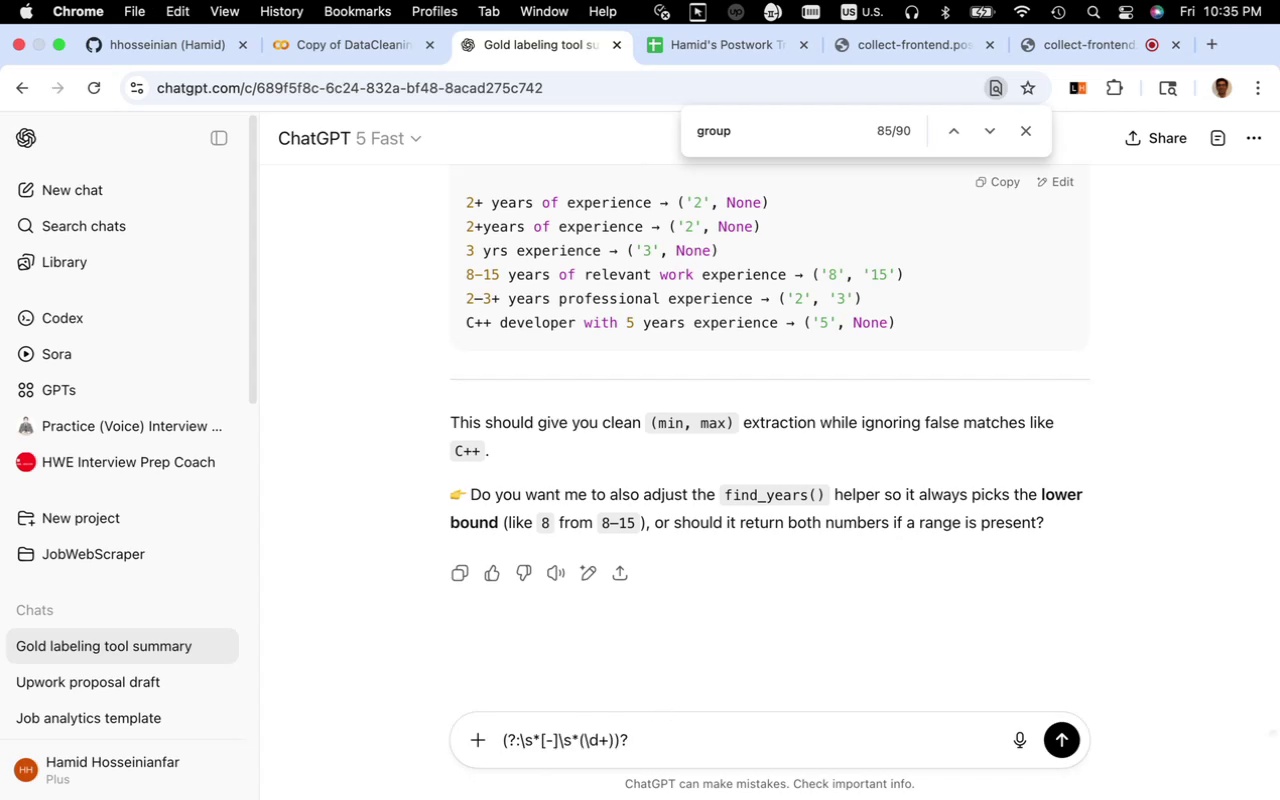 
type(there is no space in 2-3)
 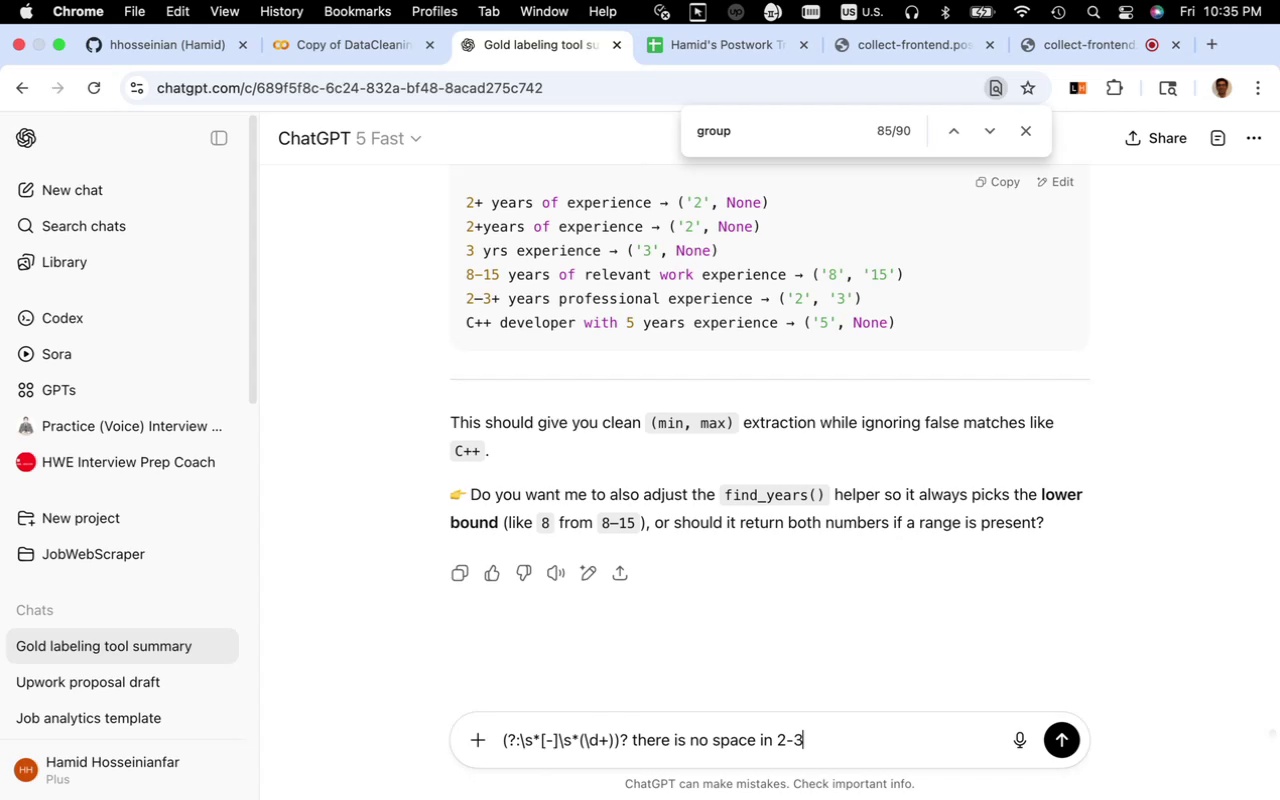 
key(Enter)
 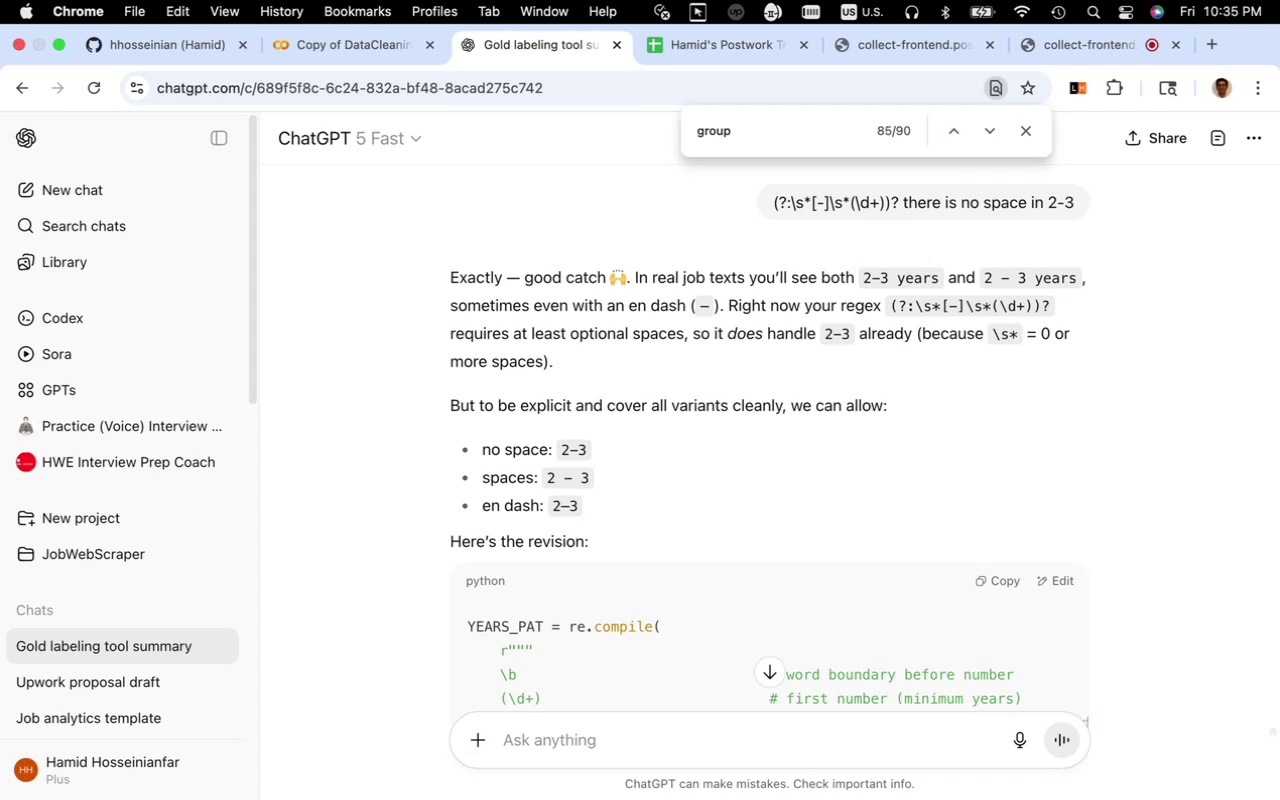 
wait(34.42)
 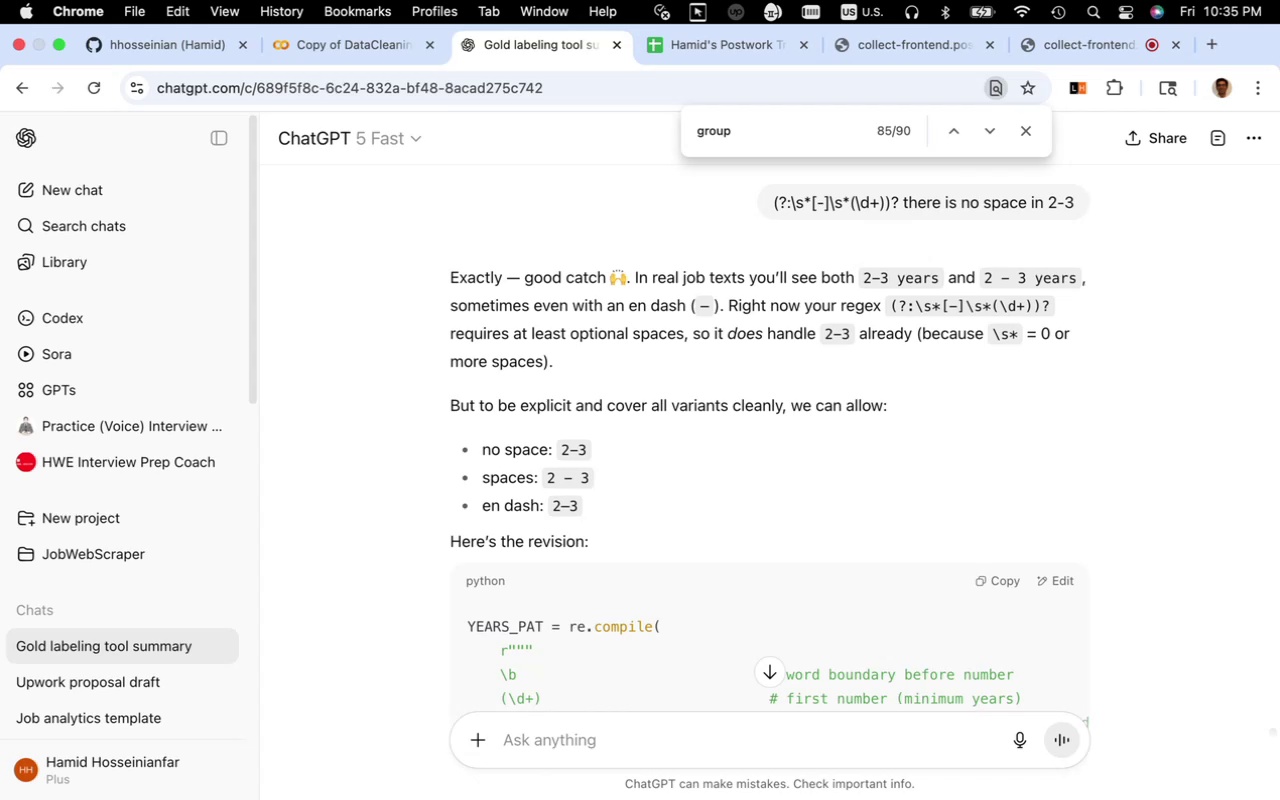 
scroll: coordinate [619, 683], scroll_direction: down, amount: 5.0
 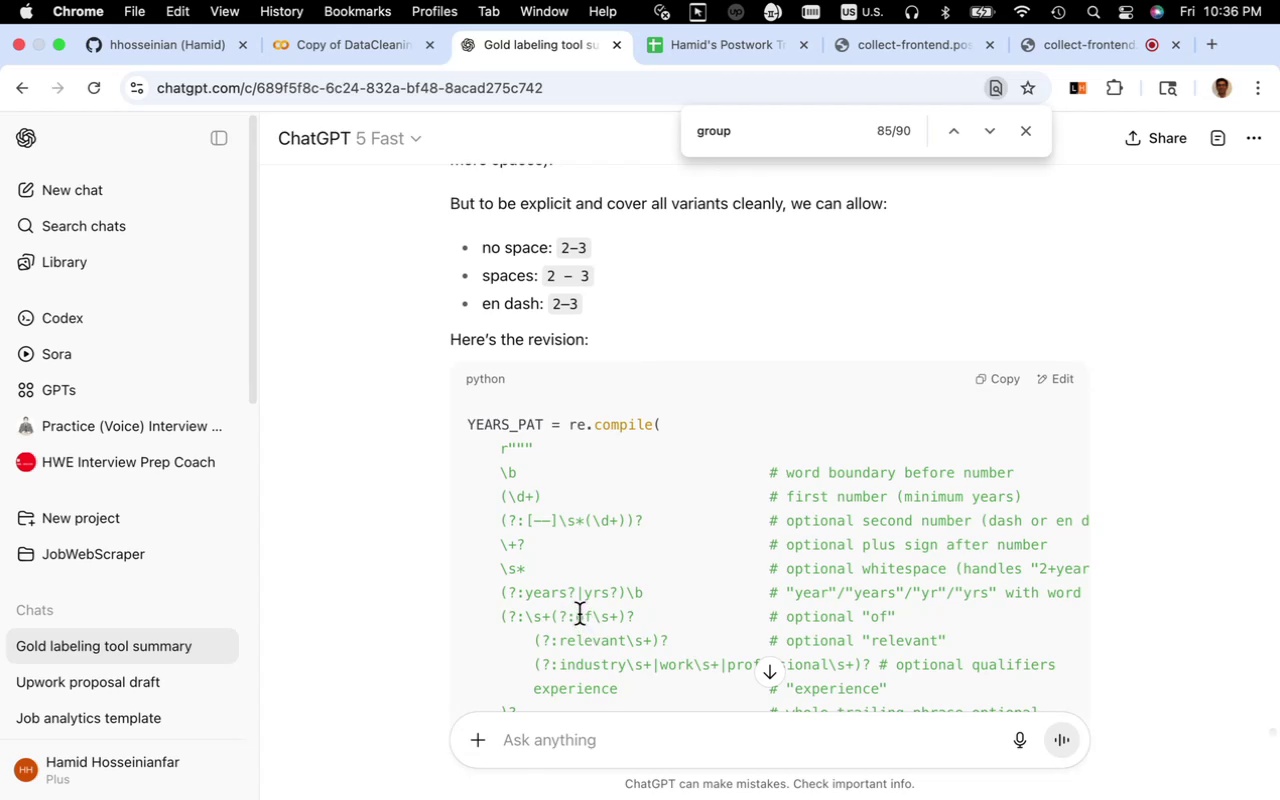 
wait(12.5)
 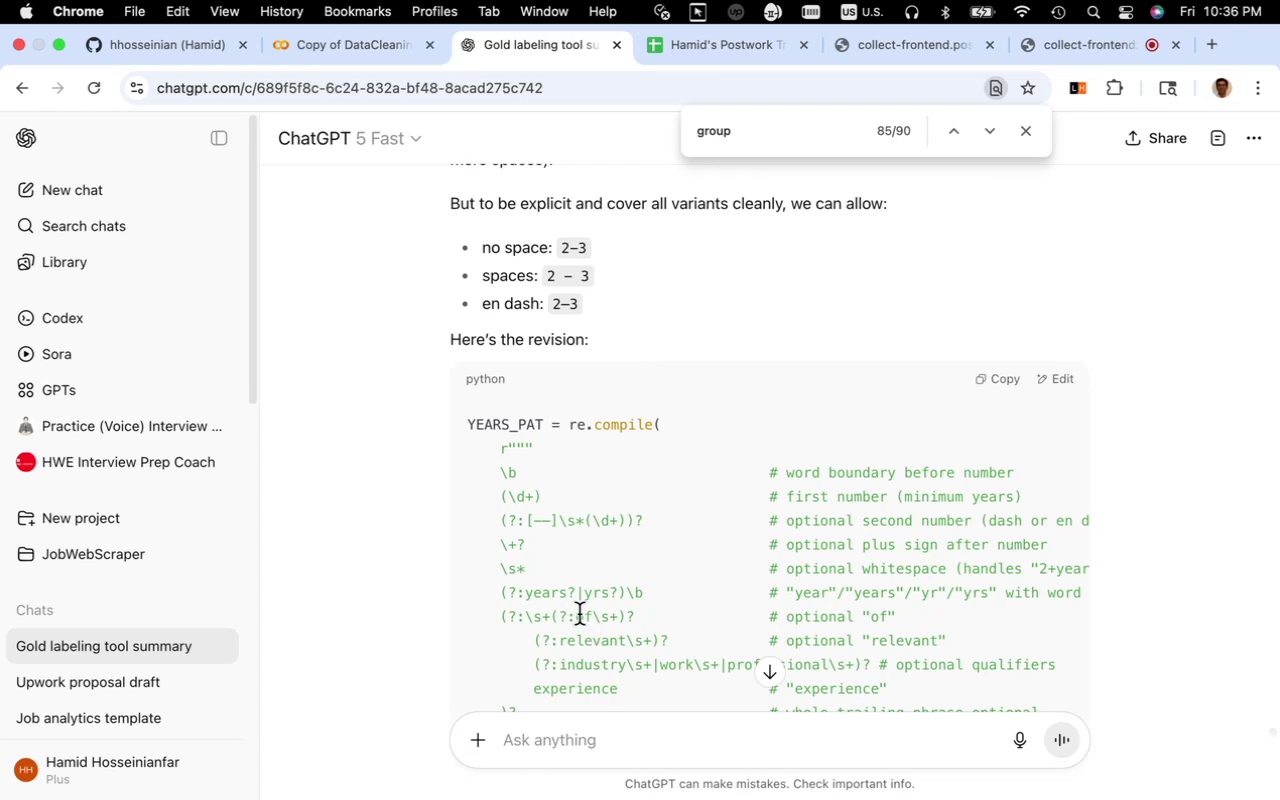 
scroll: coordinate [579, 614], scroll_direction: down, amount: 7.0
 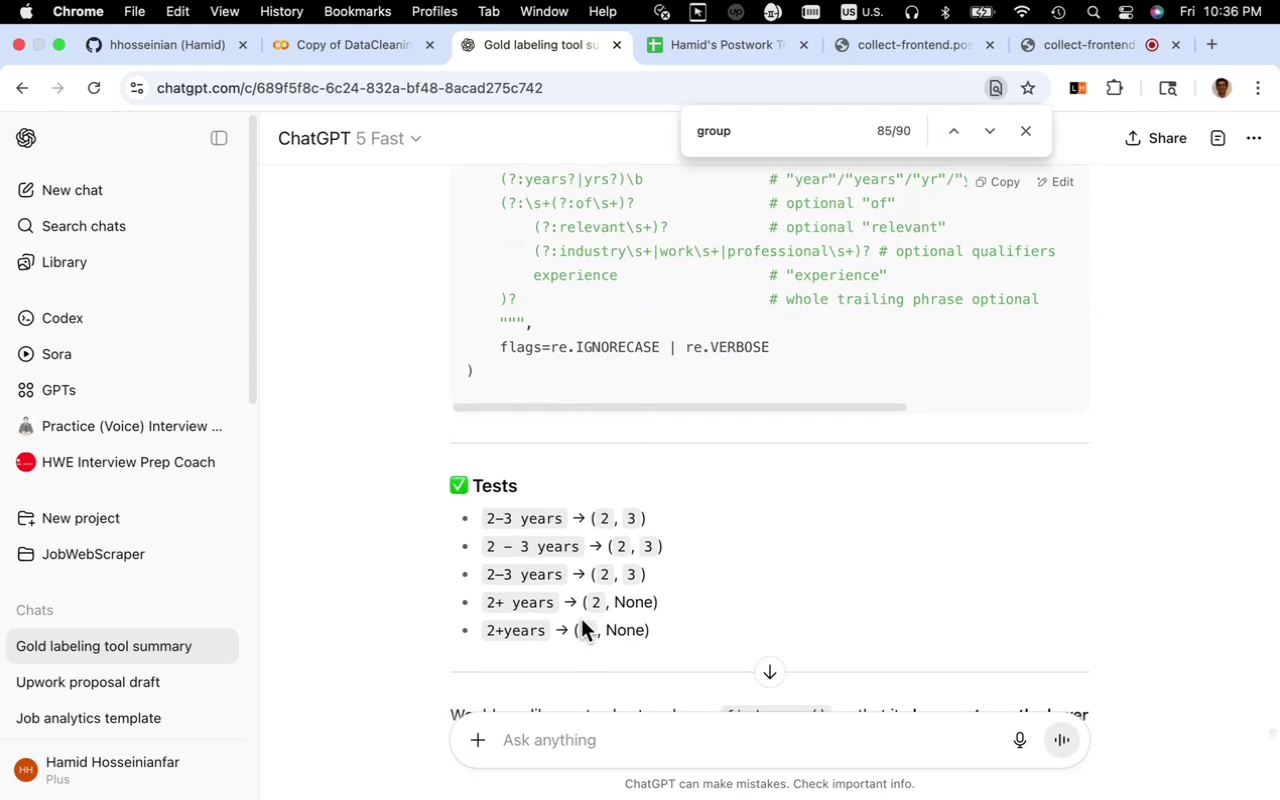 
scroll: coordinate [581, 620], scroll_direction: up, amount: 8.0
 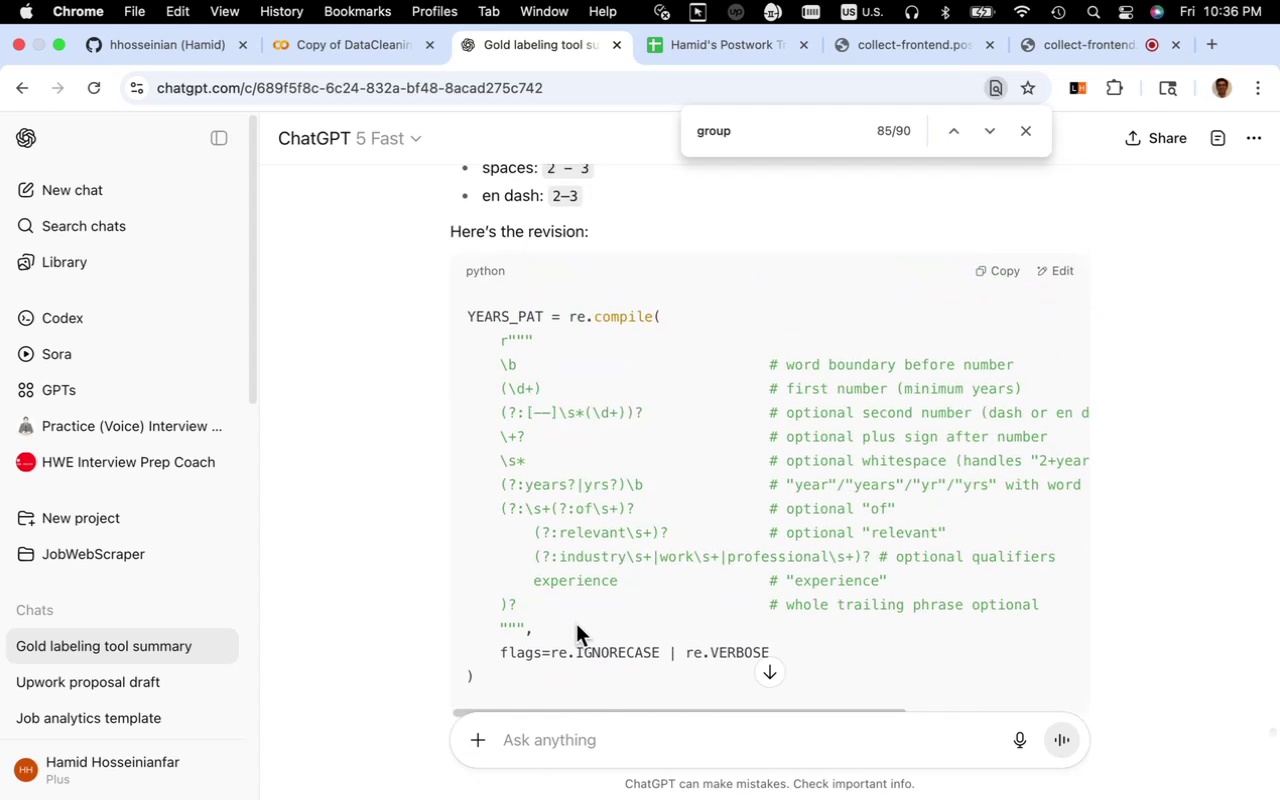 
wait(7.15)
 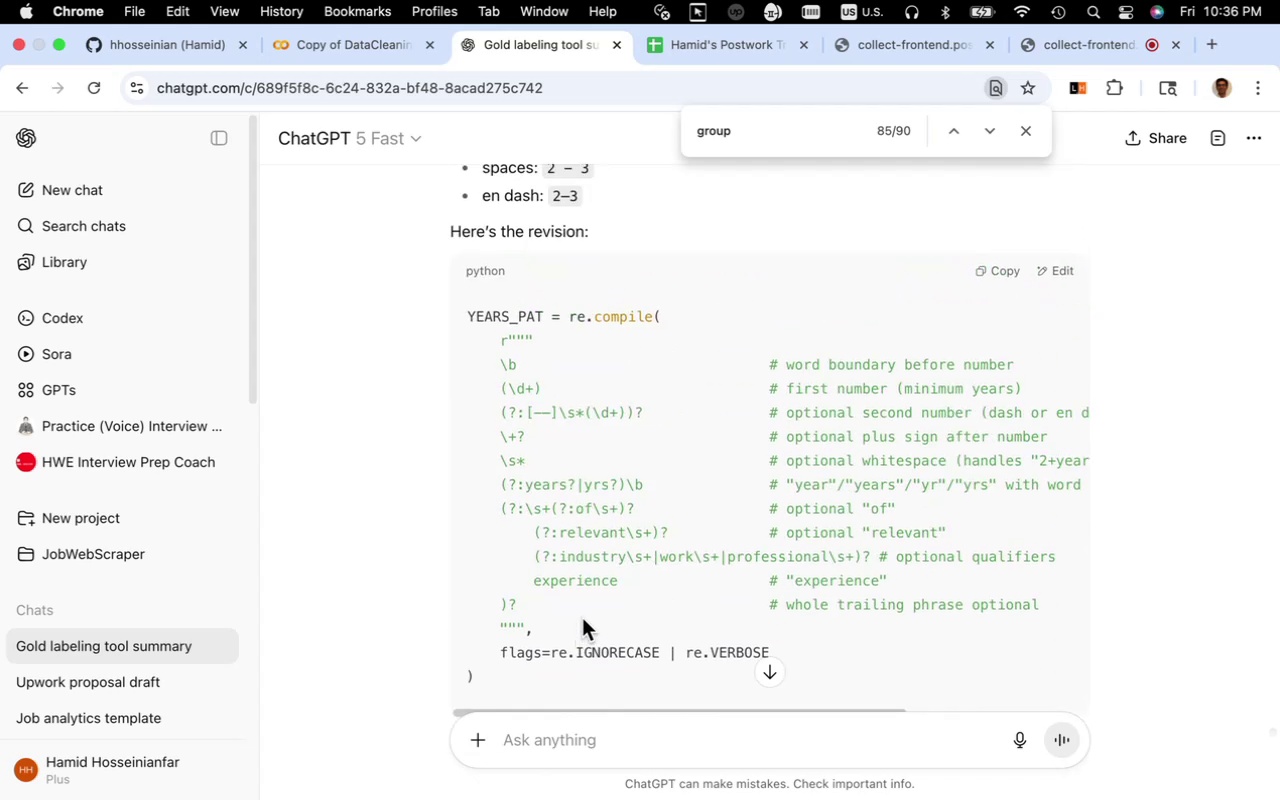 
left_click_drag(start_coordinate=[477, 676], to_coordinate=[448, 311])
 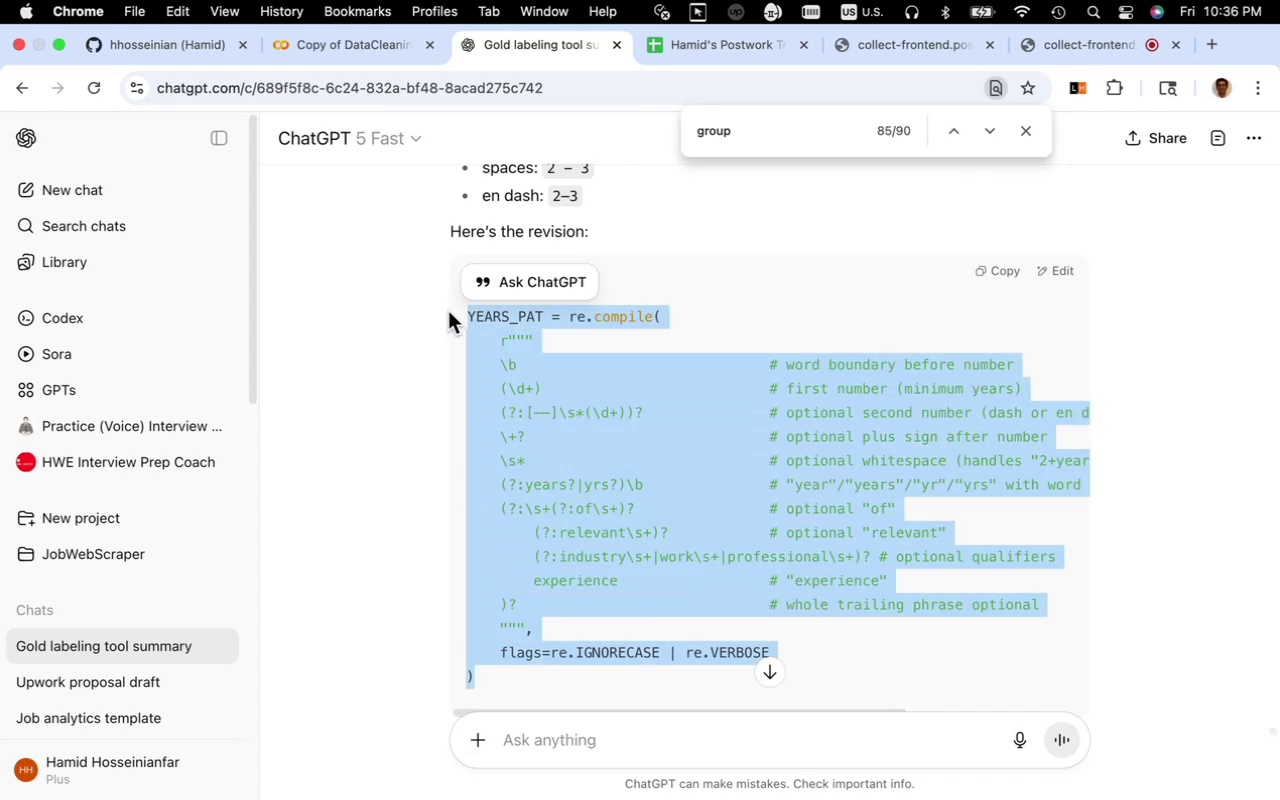 
key(Meta+C)
 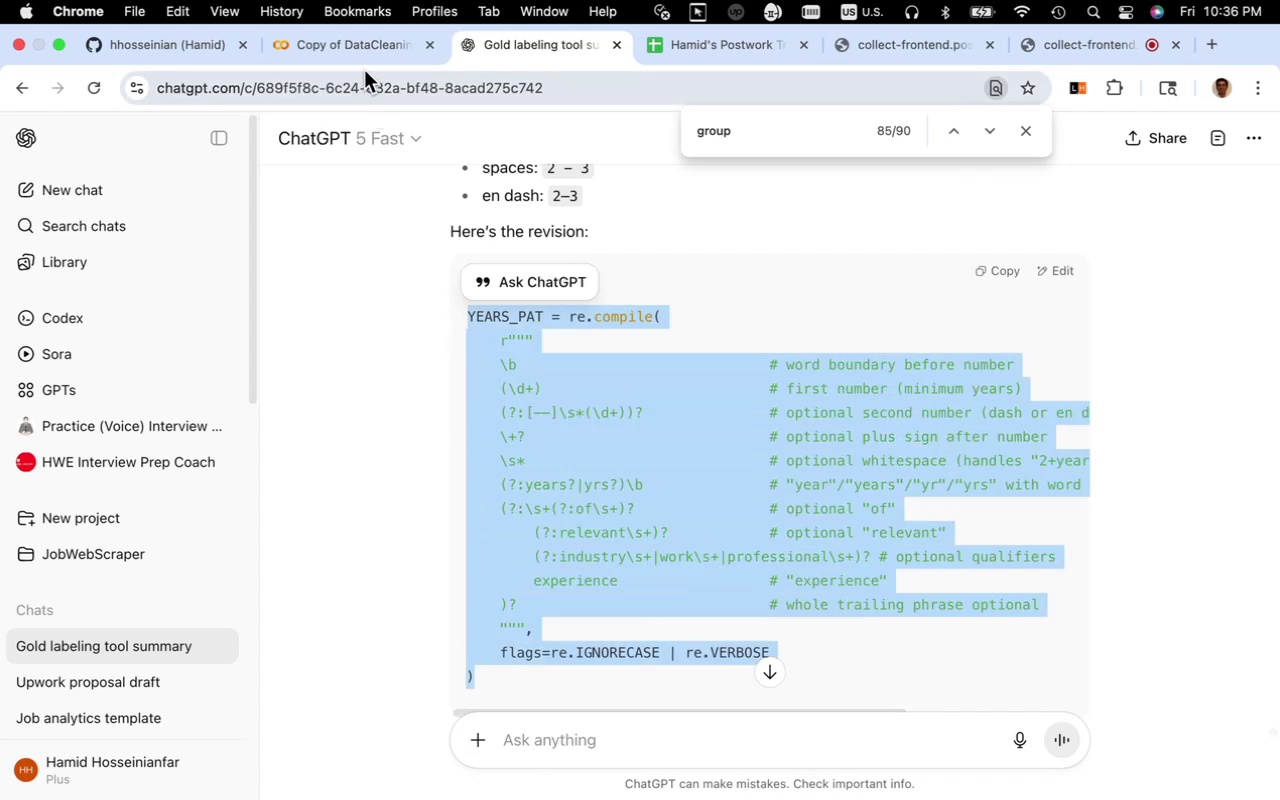 
left_click([369, 55])
 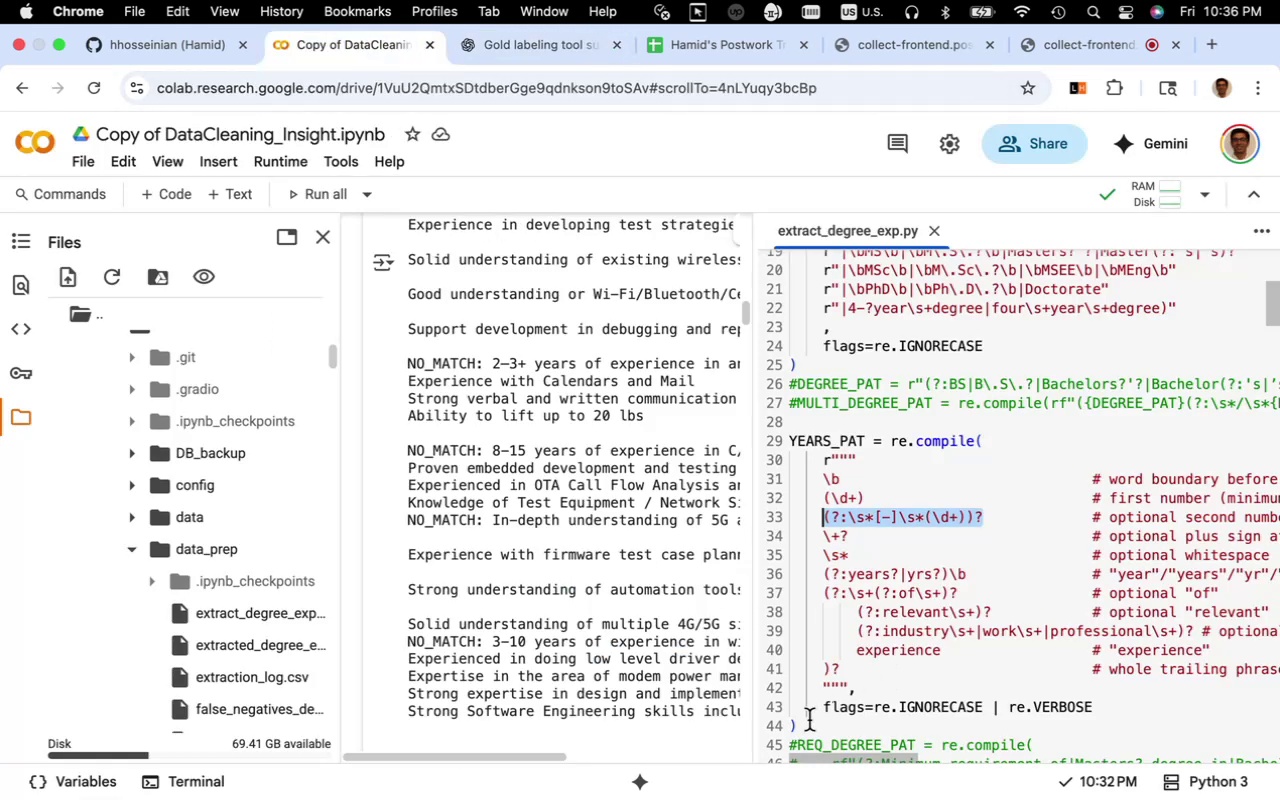 
left_click_drag(start_coordinate=[802, 725], to_coordinate=[738, 447])
 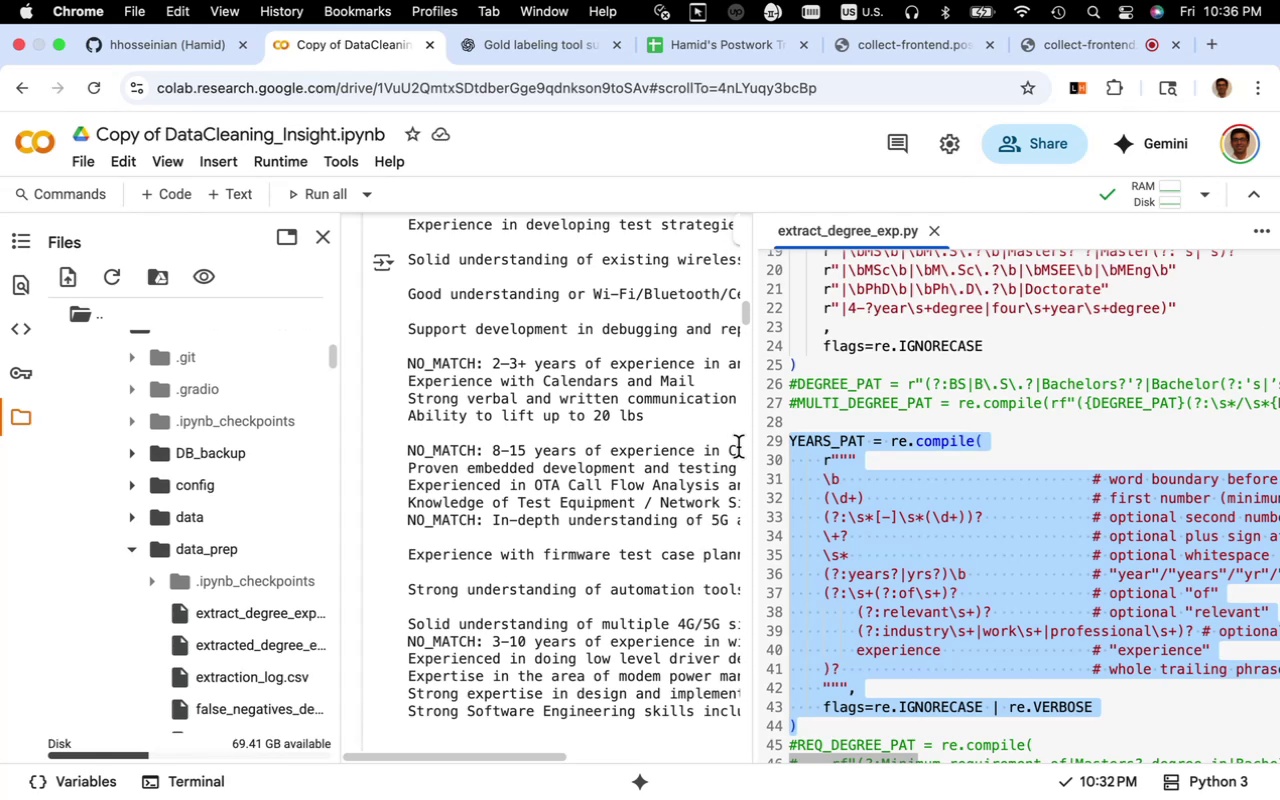 
key(Meta+V)
 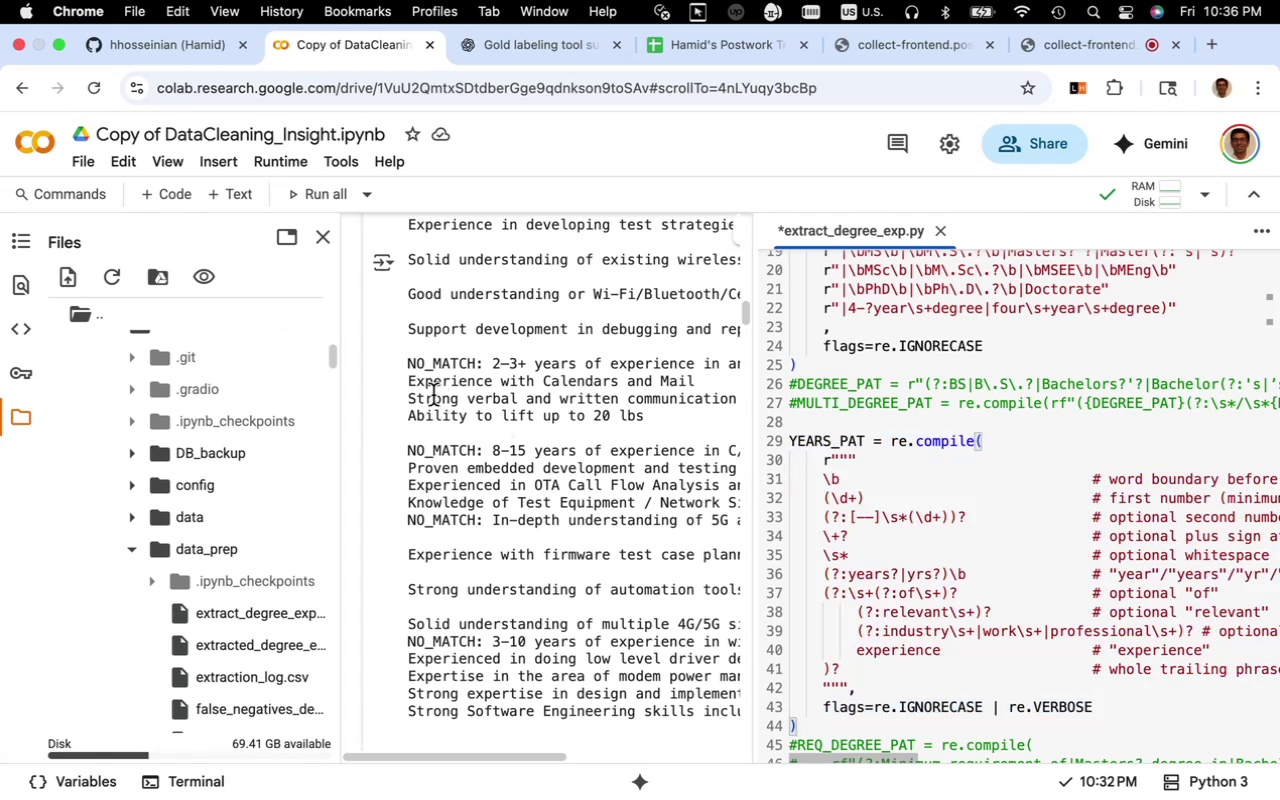 
key(Meta+S)
 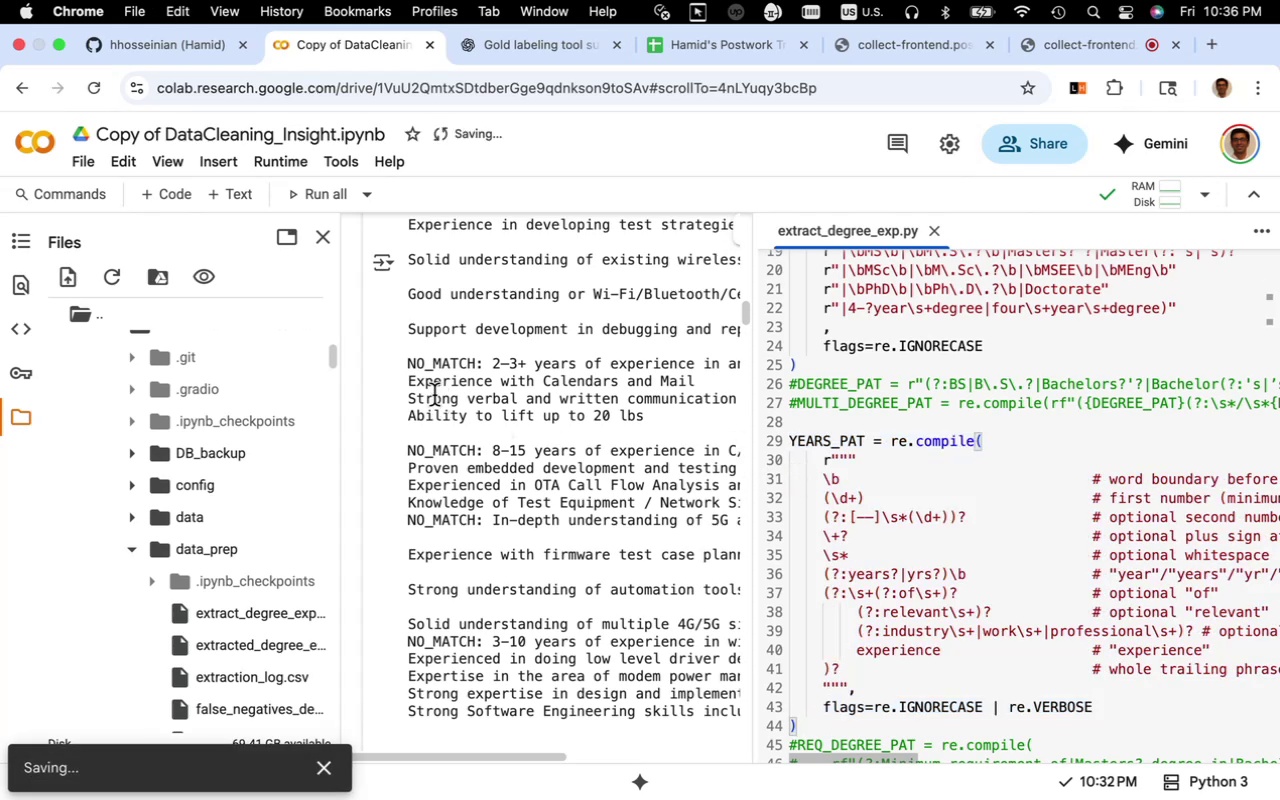 
scroll: coordinate [434, 395], scroll_direction: up, amount: 30.0
 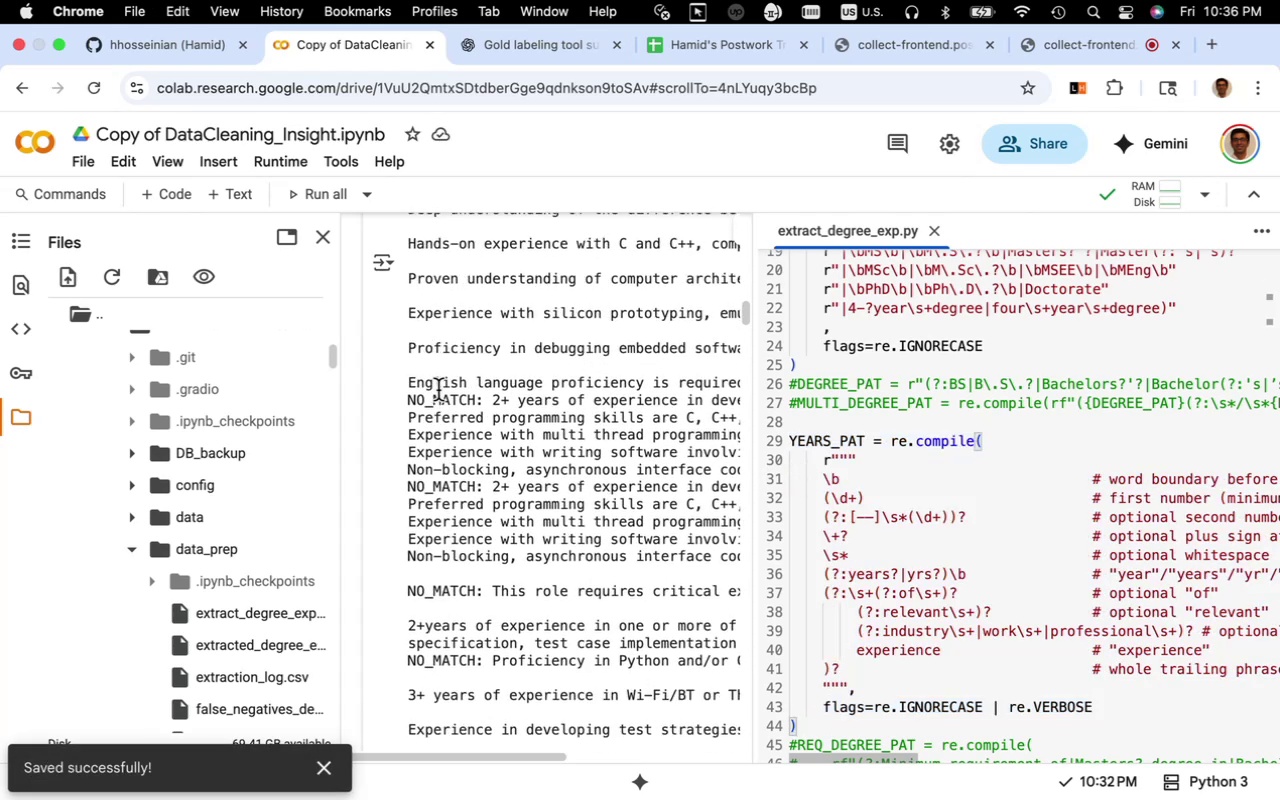 
left_click([438, 390])
 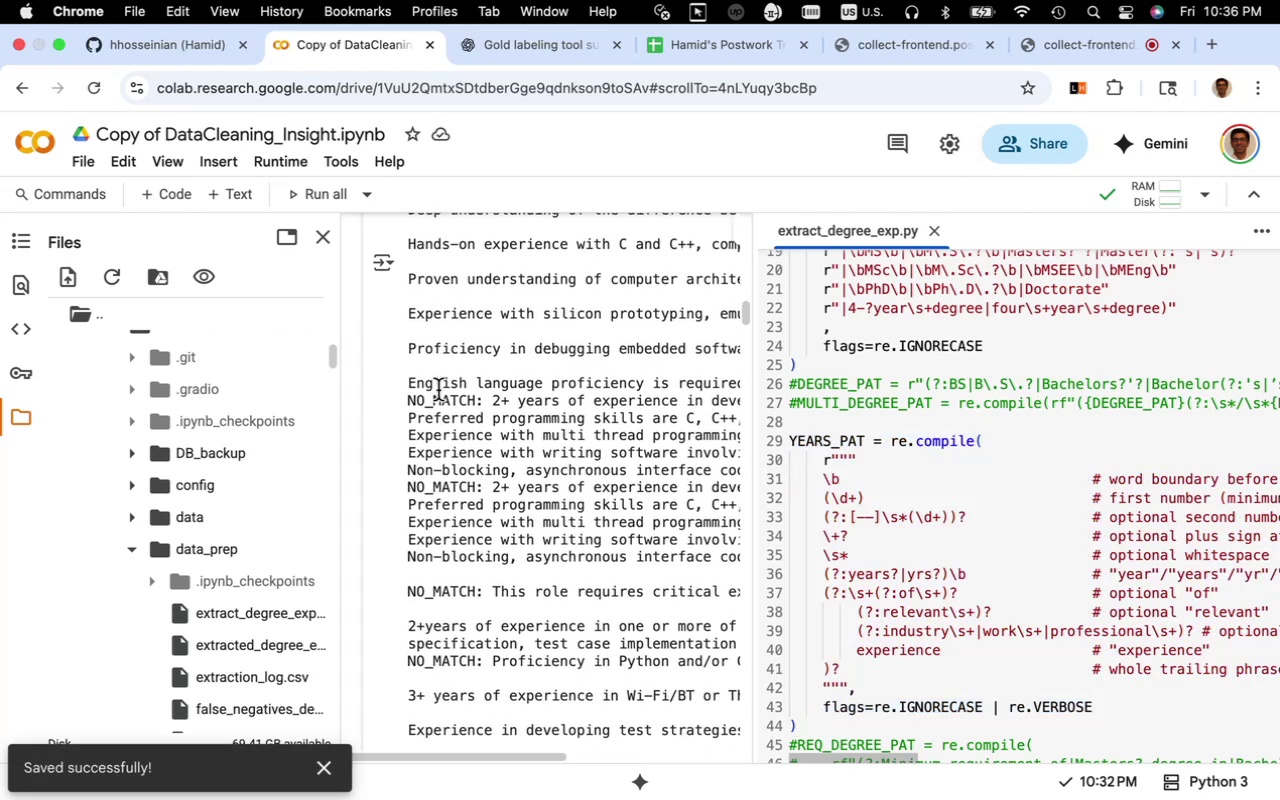 
scroll: coordinate [438, 390], scroll_direction: up, amount: 15.0
 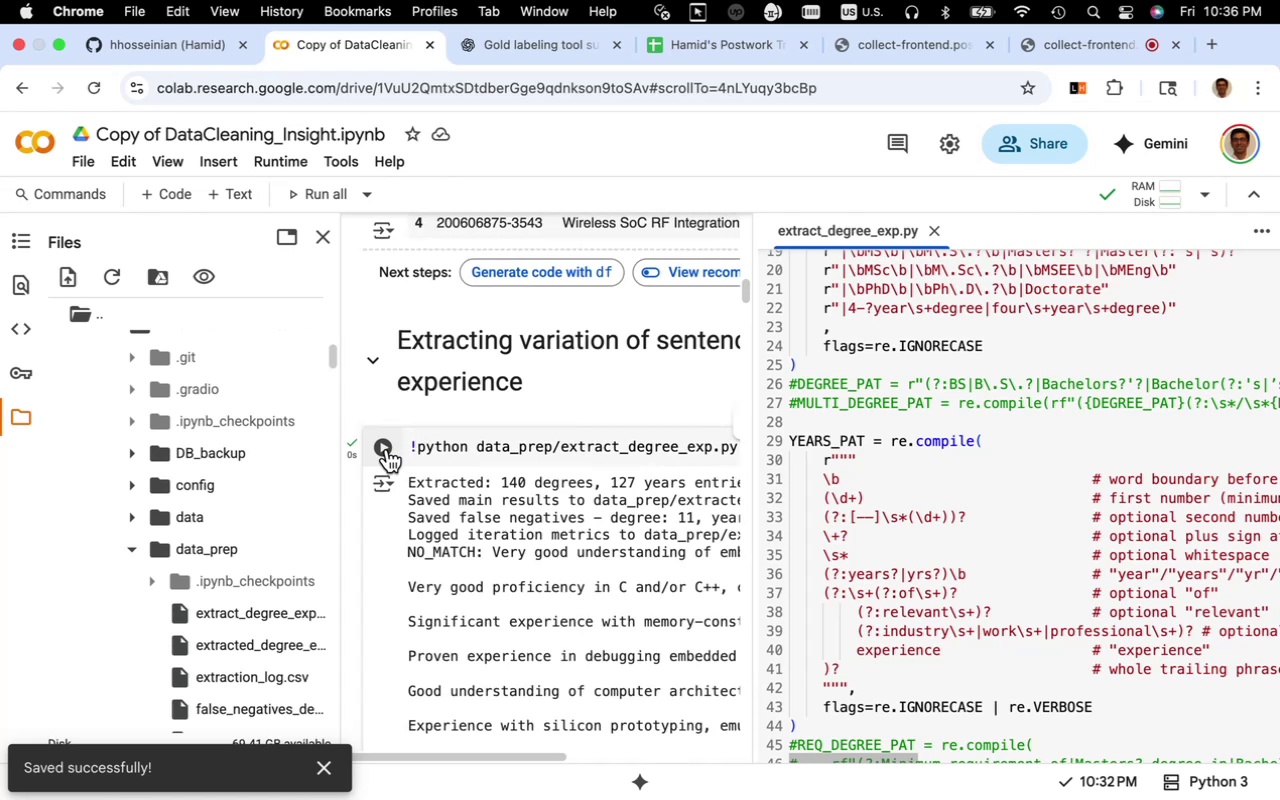 
left_click([387, 449])
 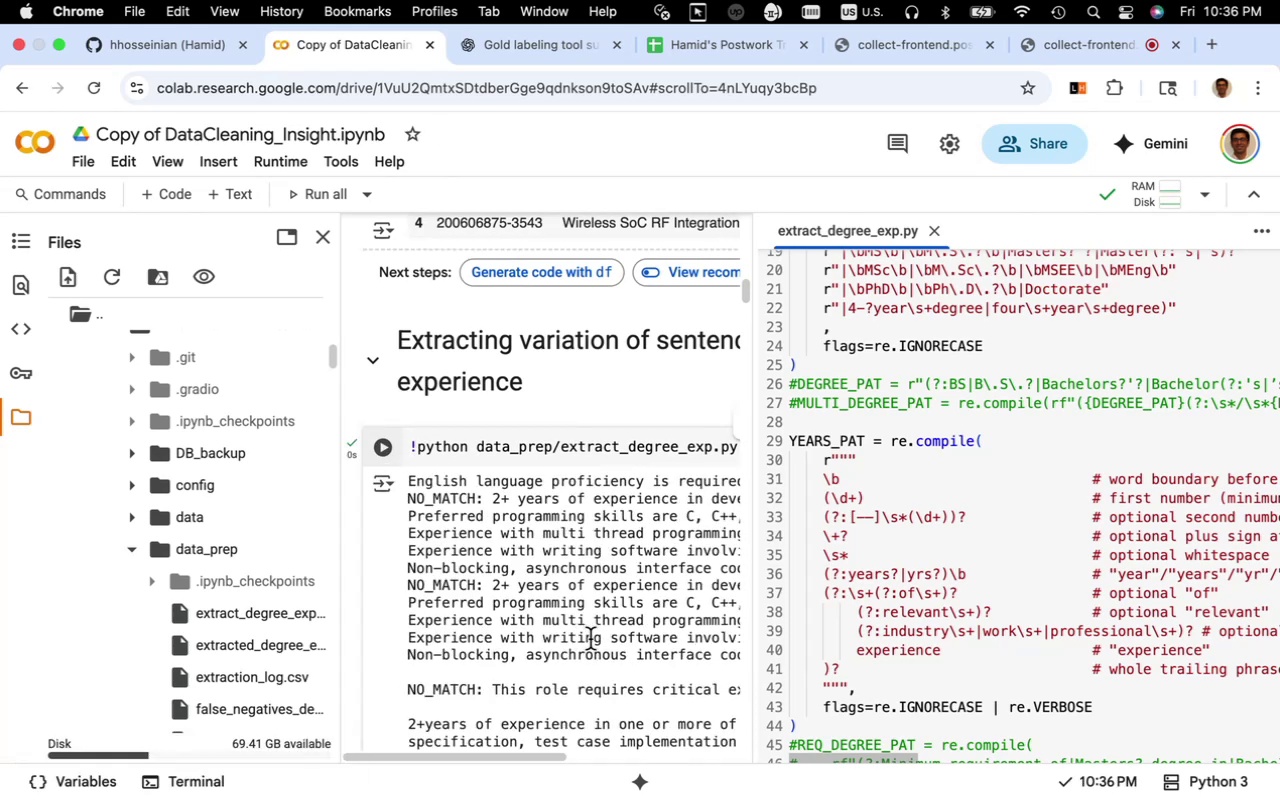 
scroll: coordinate [599, 618], scroll_direction: up, amount: 57.0
 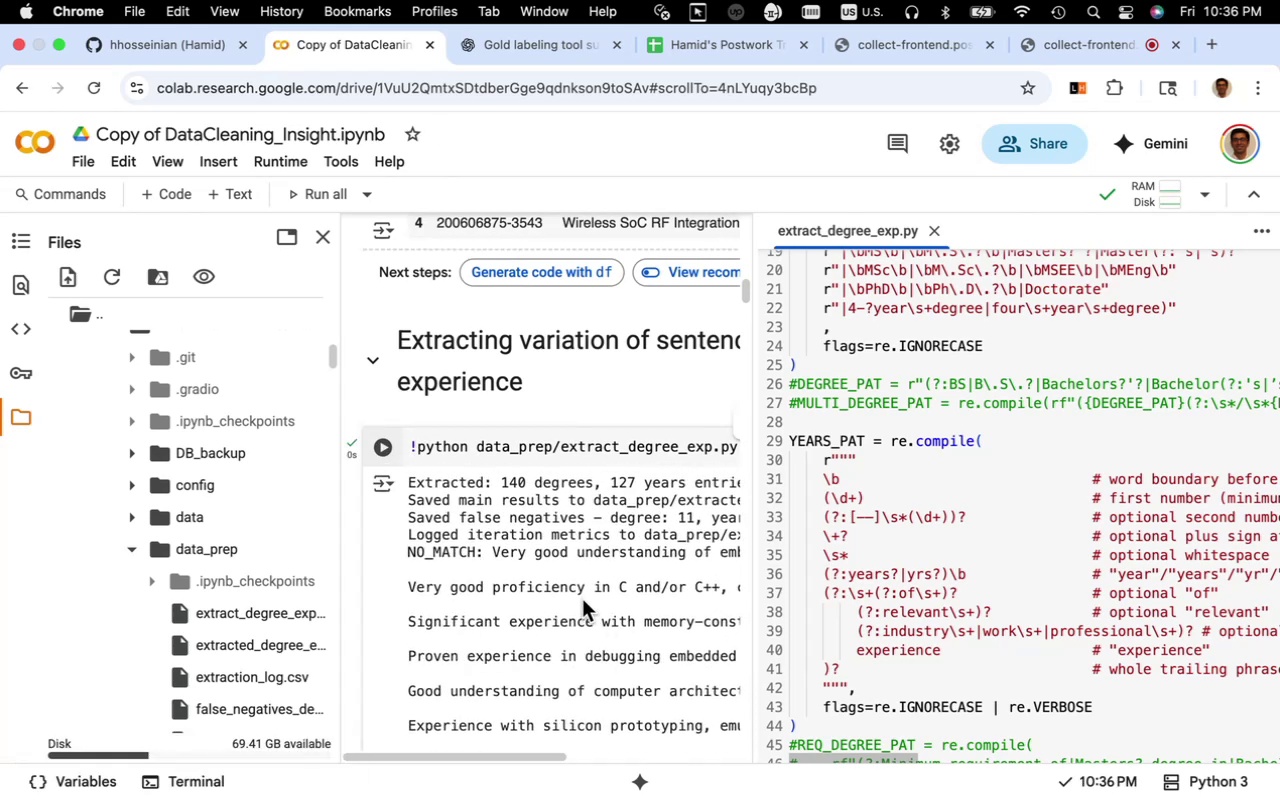 
scroll: coordinate [583, 599], scroll_direction: down, amount: 5.0
 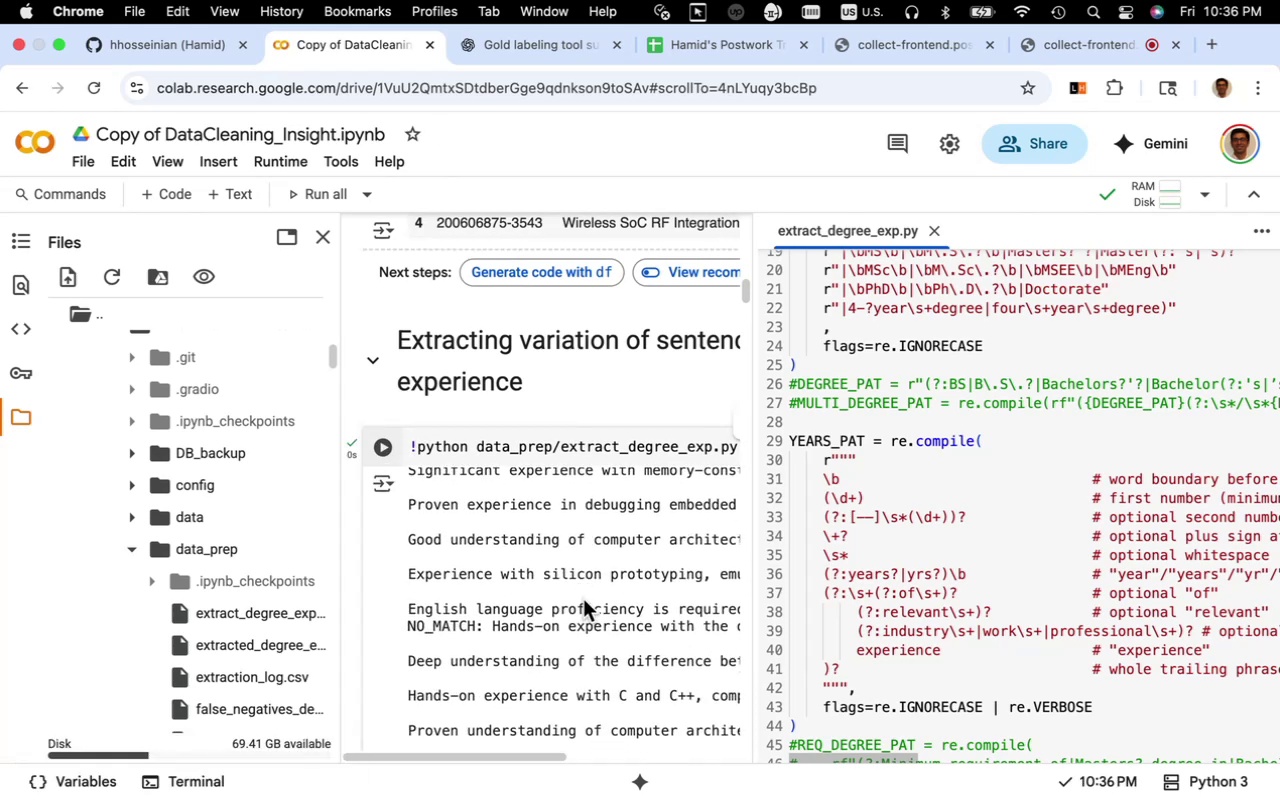 
wait(8.35)
 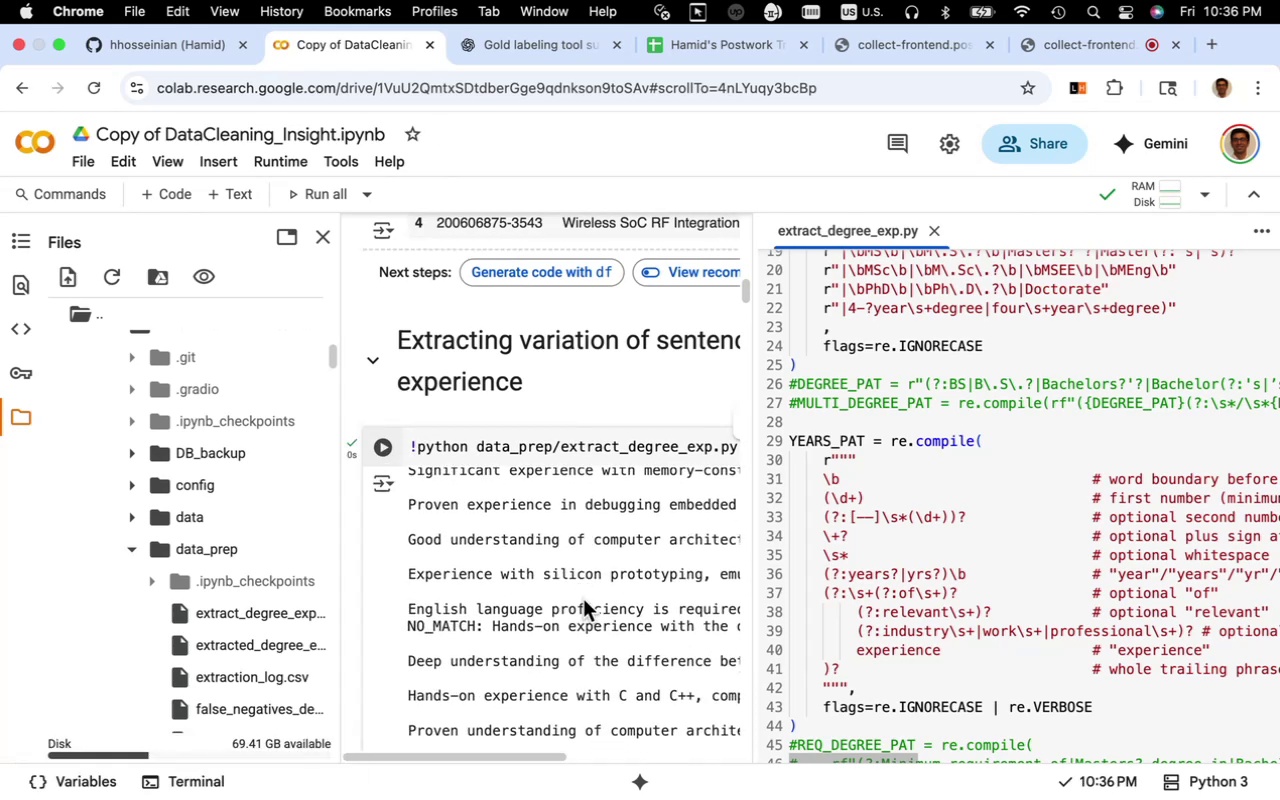 
scroll: coordinate [595, 583], scroll_direction: down, amount: 5.0
 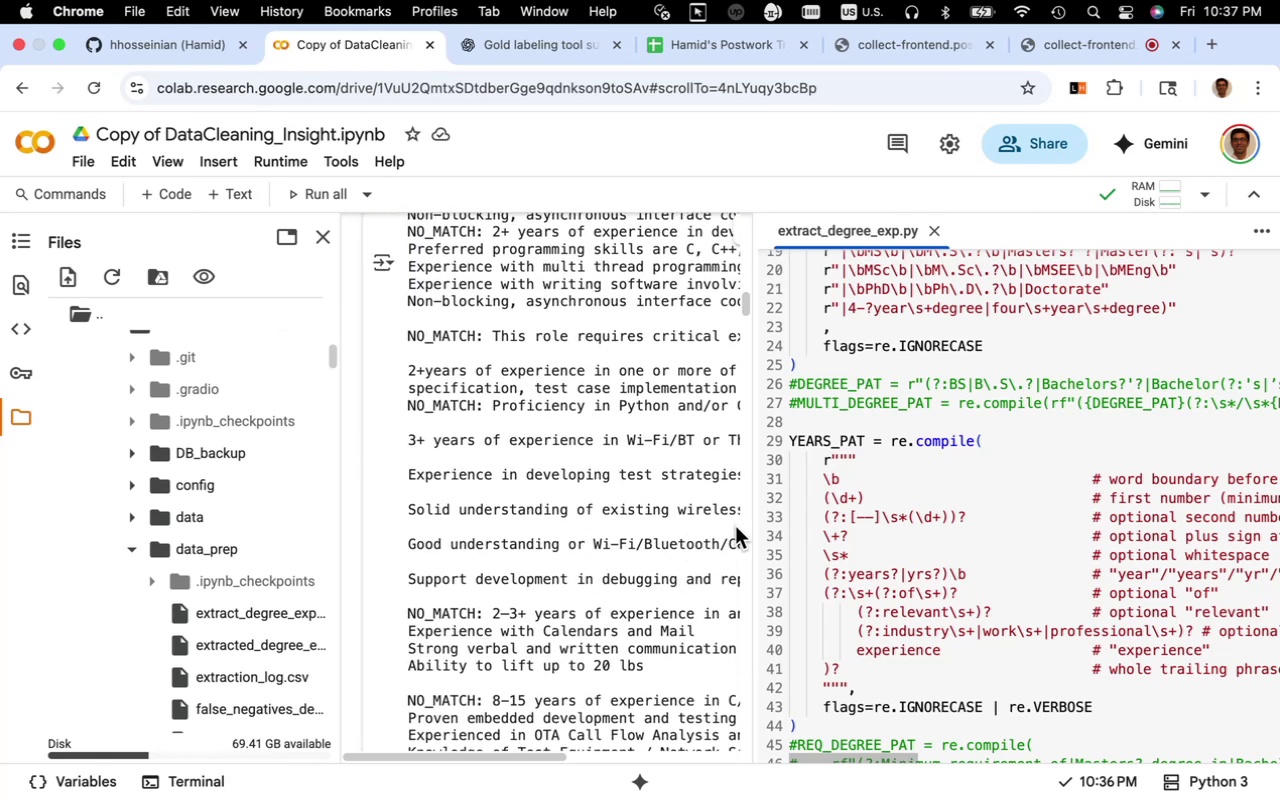 
wait(6.55)
 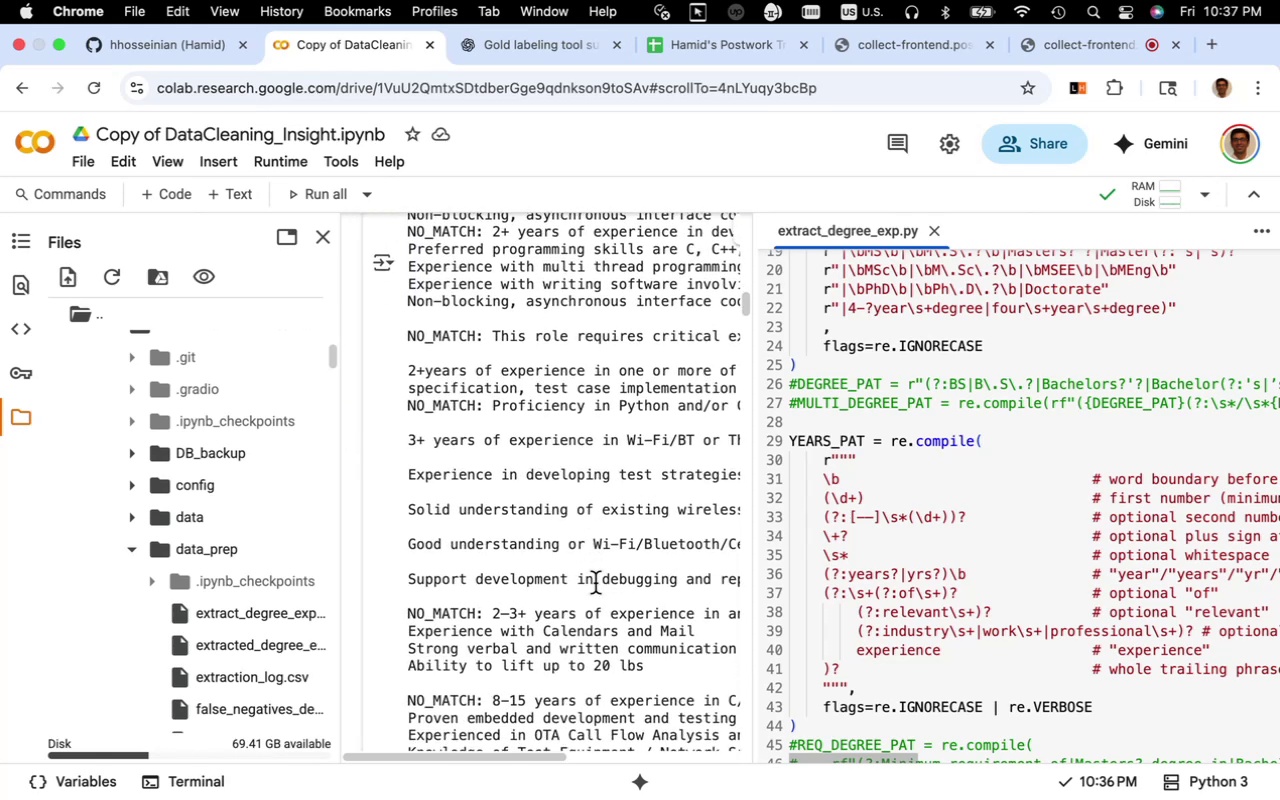 
left_click_drag(start_coordinate=[755, 518], to_coordinate=[932, 518])
 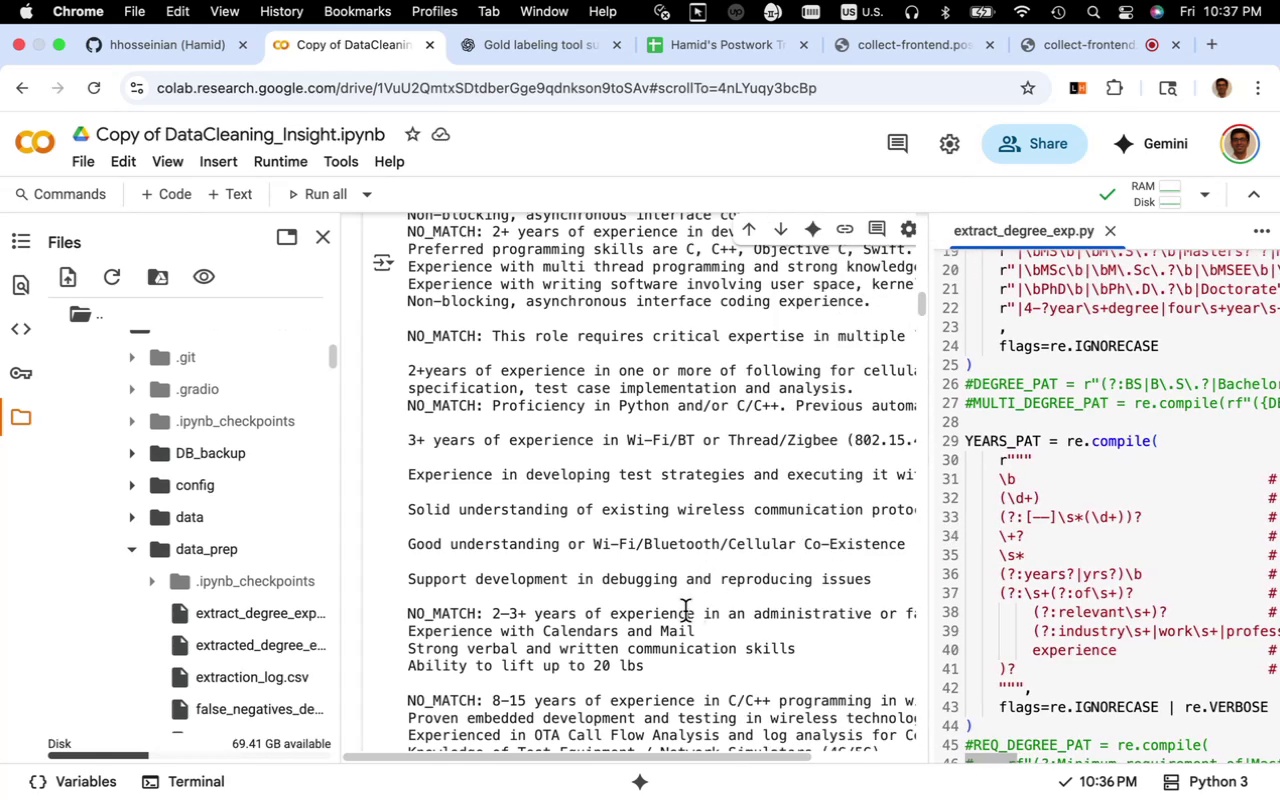 
left_click([685, 611])
 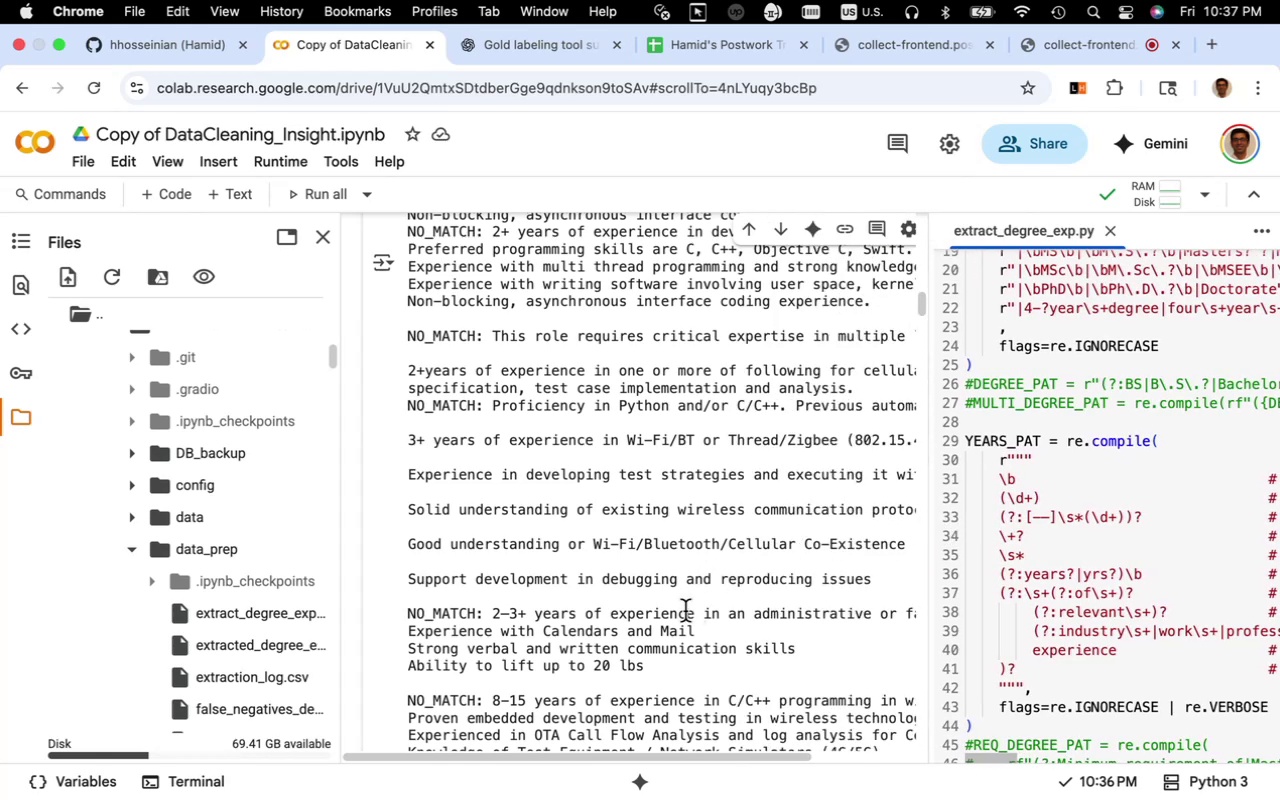 
hold_key(key=CommandLeft, duration=0.8)
 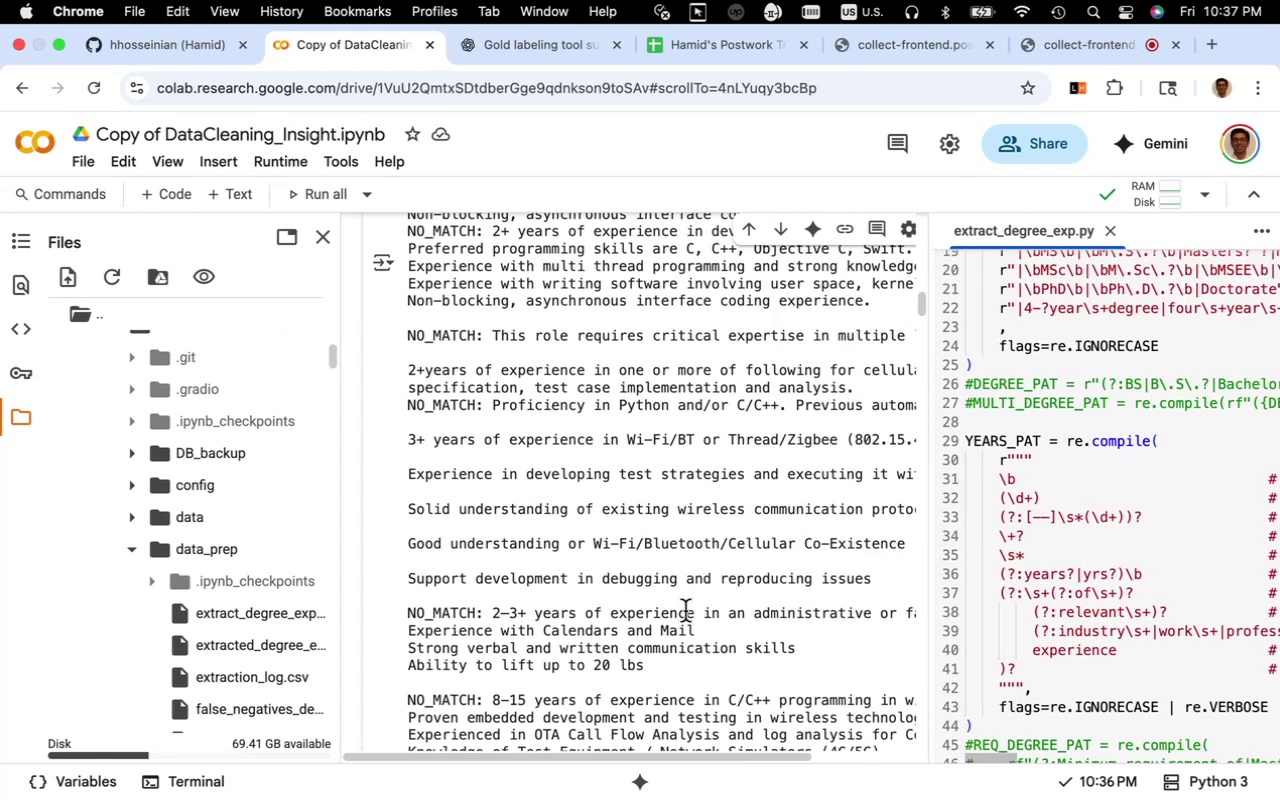 
scroll: coordinate [685, 611], scroll_direction: down, amount: 8.0
 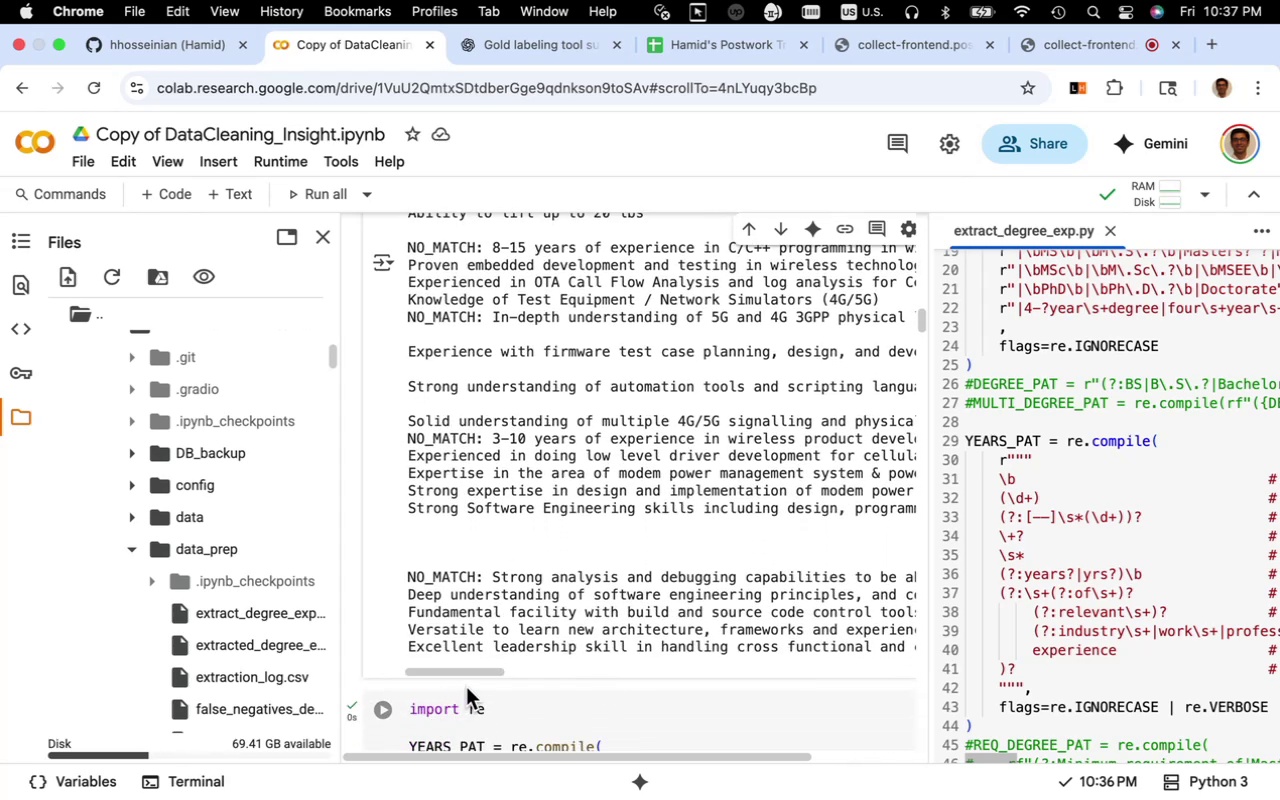 
left_click_drag(start_coordinate=[473, 673], to_coordinate=[448, 674])
 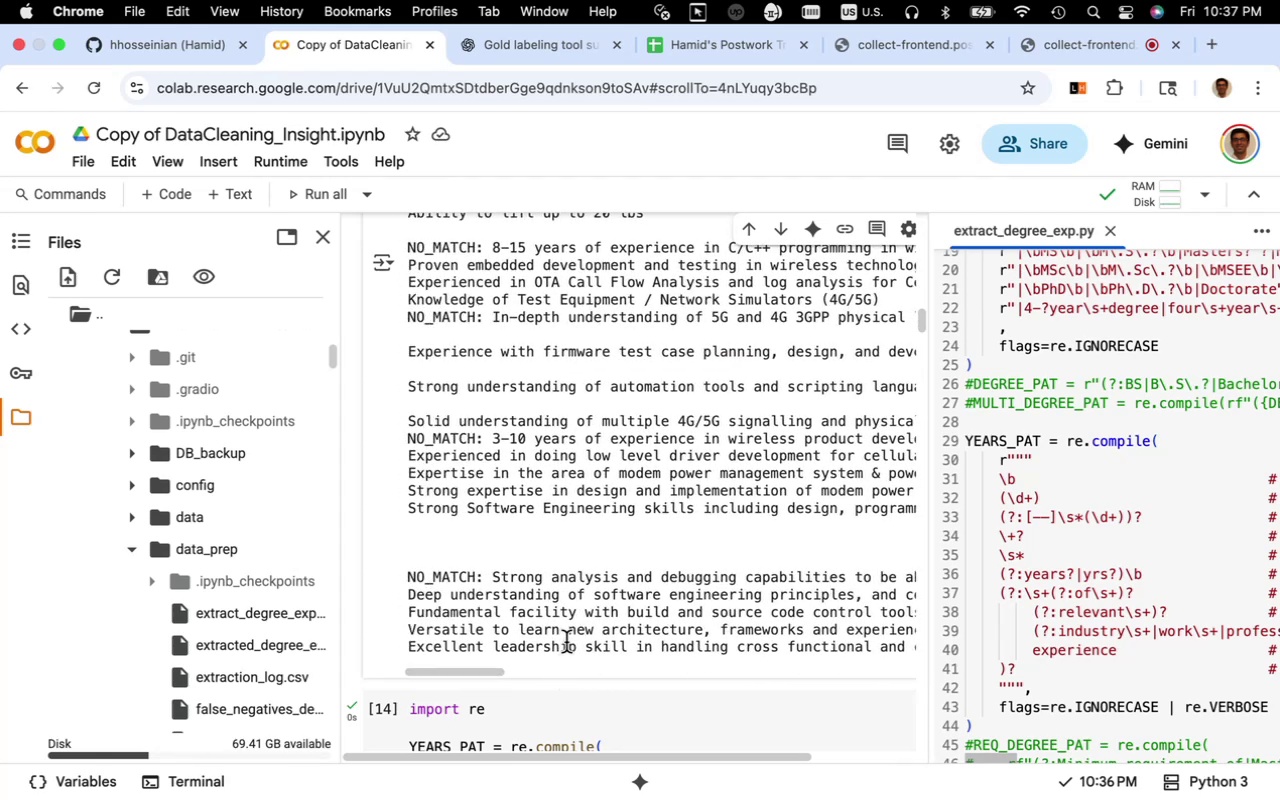 
scroll: coordinate [566, 642], scroll_direction: up, amount: 4.0
 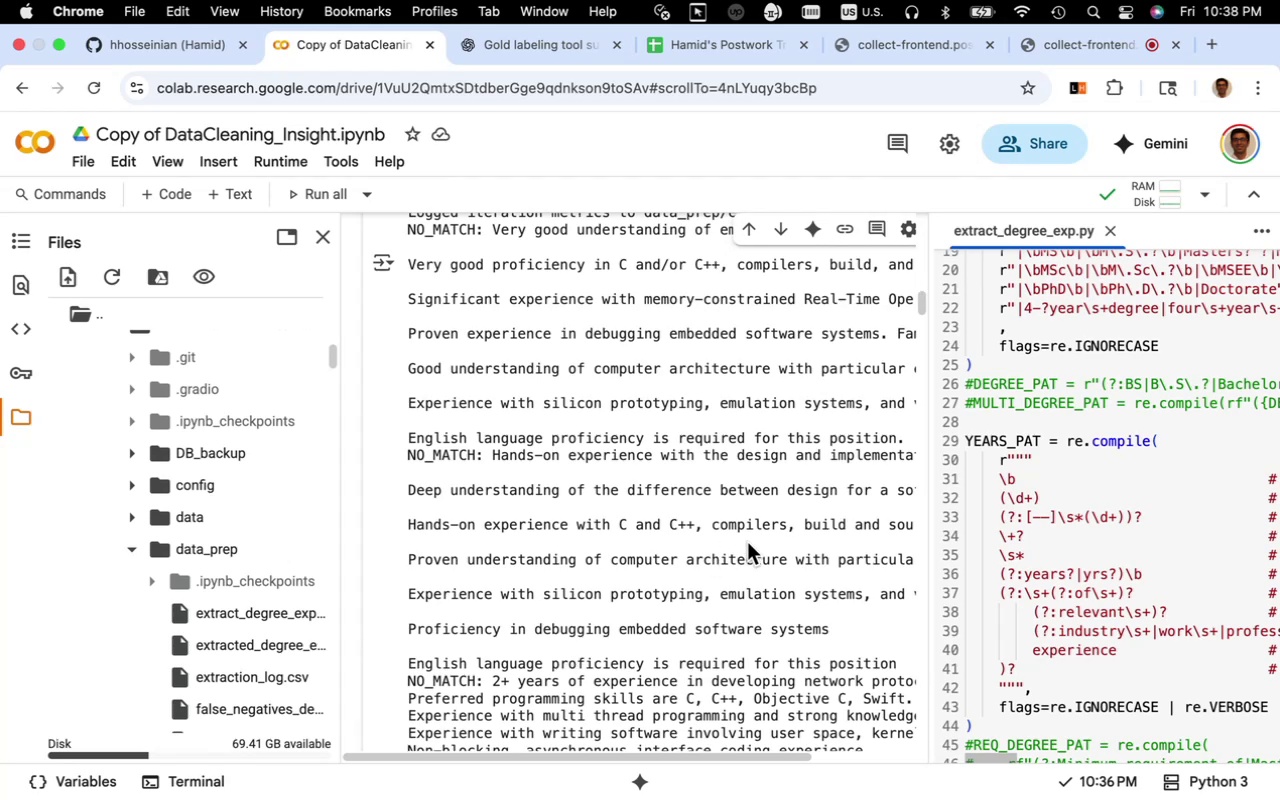 
wait(34.37)
 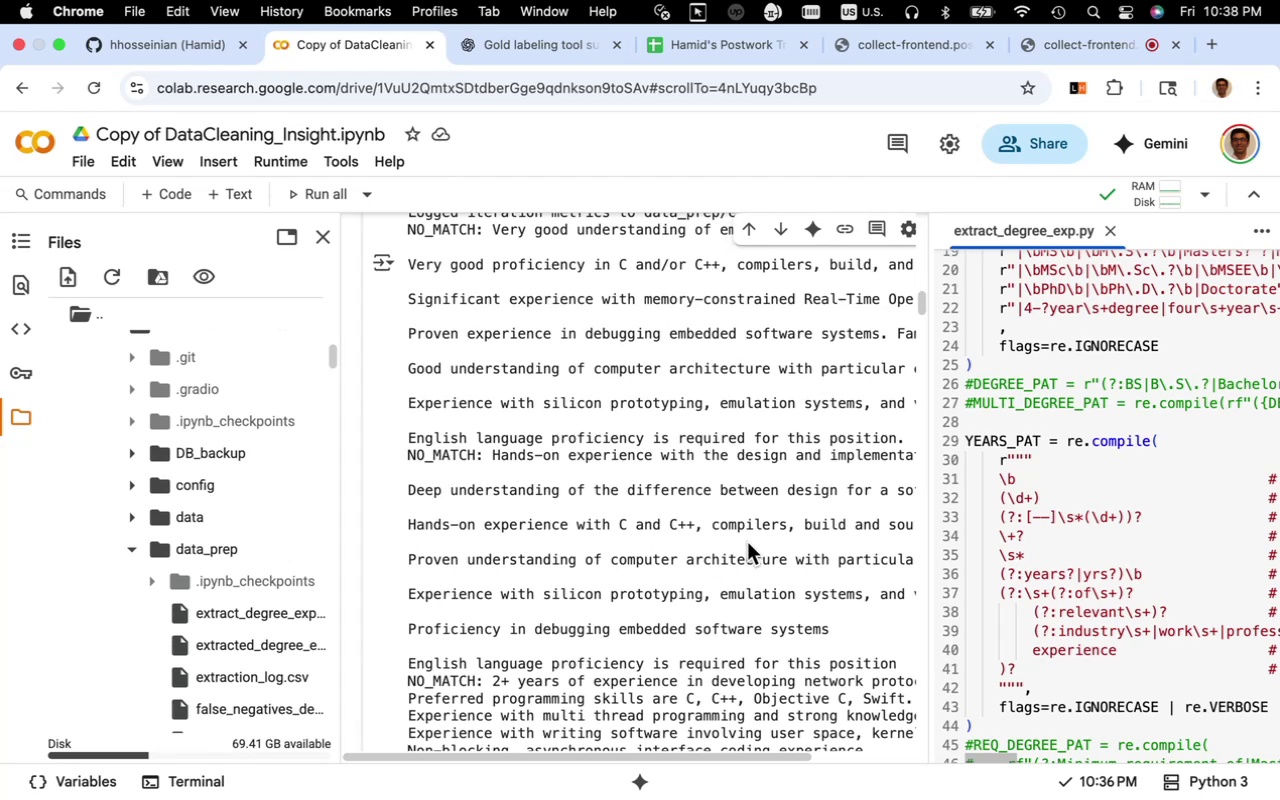 
left_click([624, 632])
 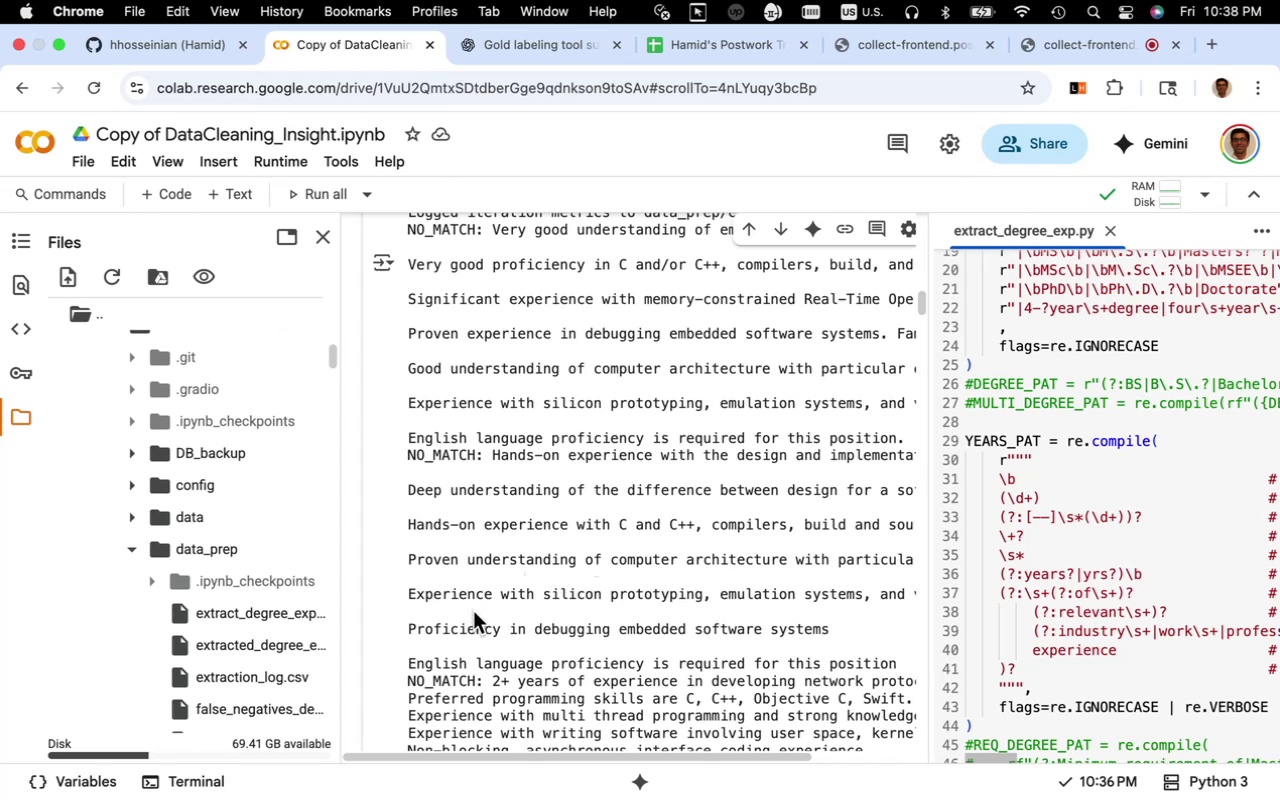 
wait(10.66)
 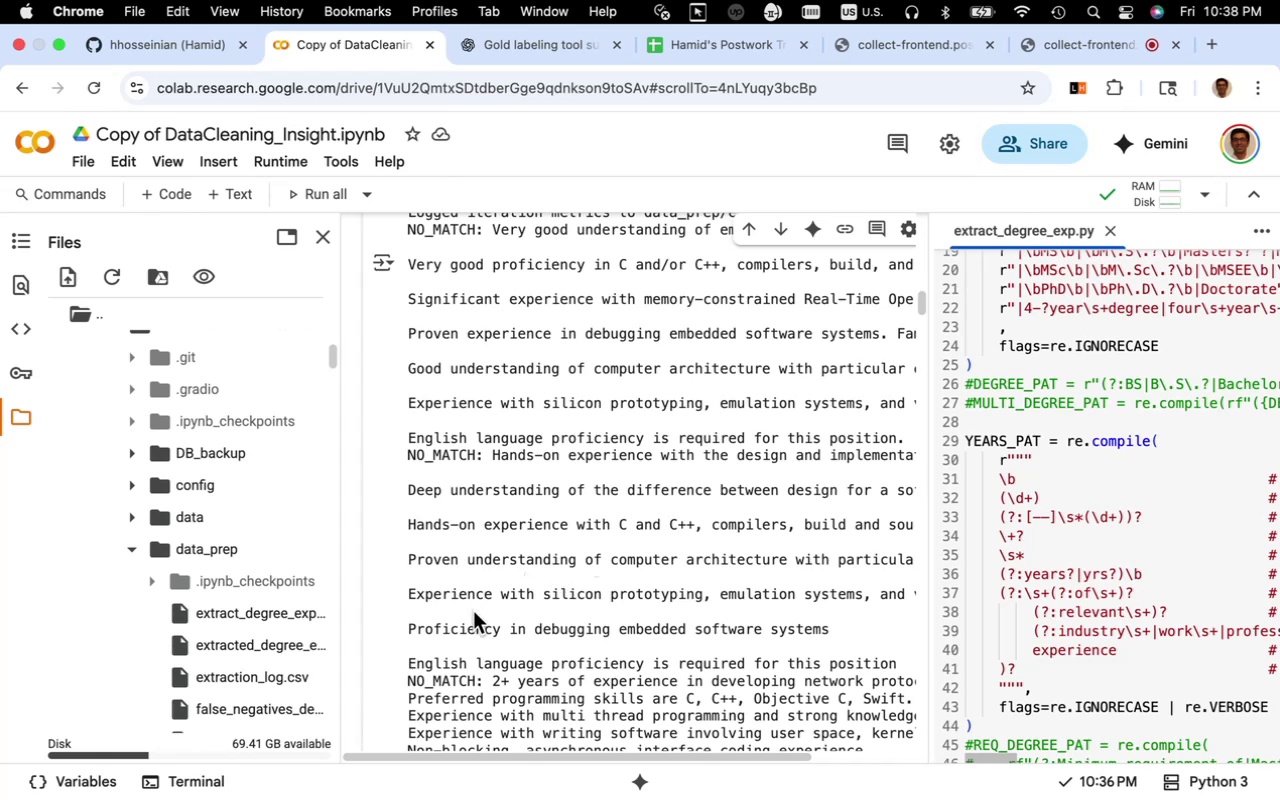 
scroll: coordinate [219, 543], scroll_direction: down, amount: 4.0
 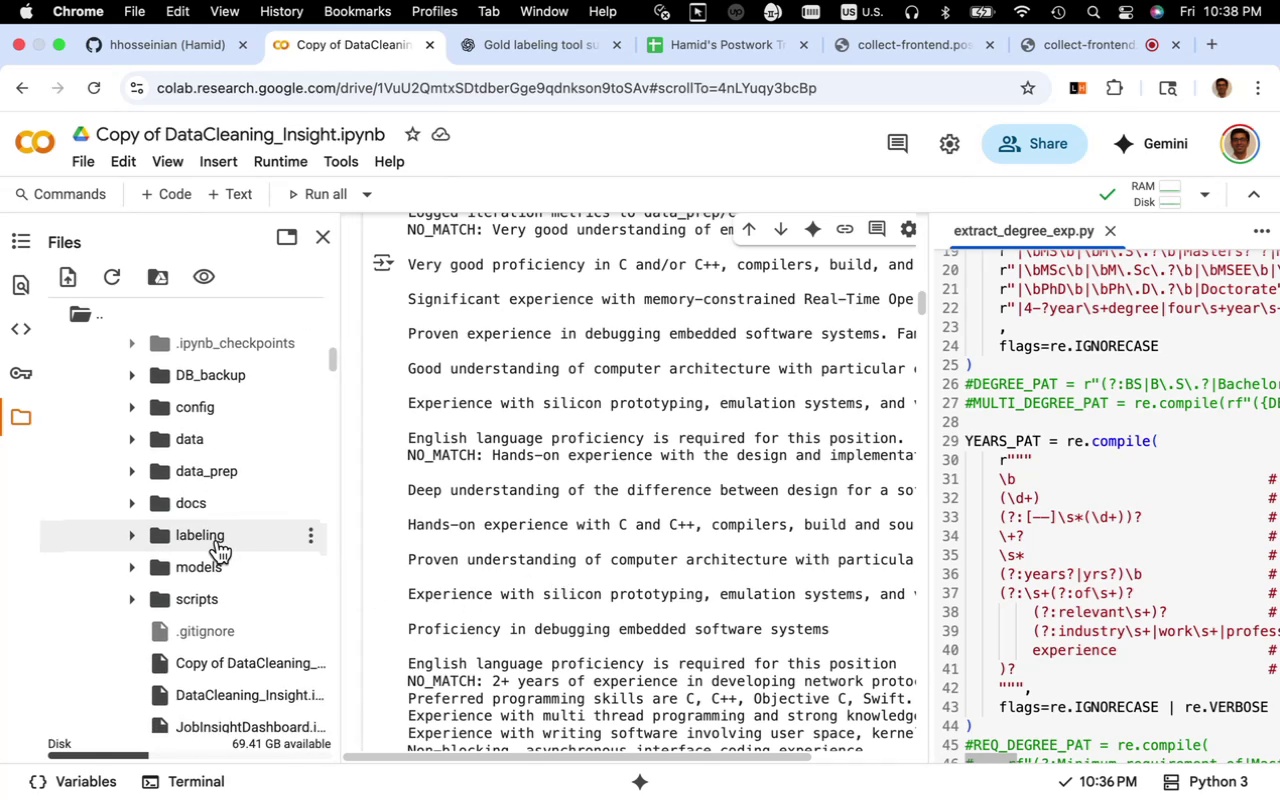 
left_click([217, 540])
 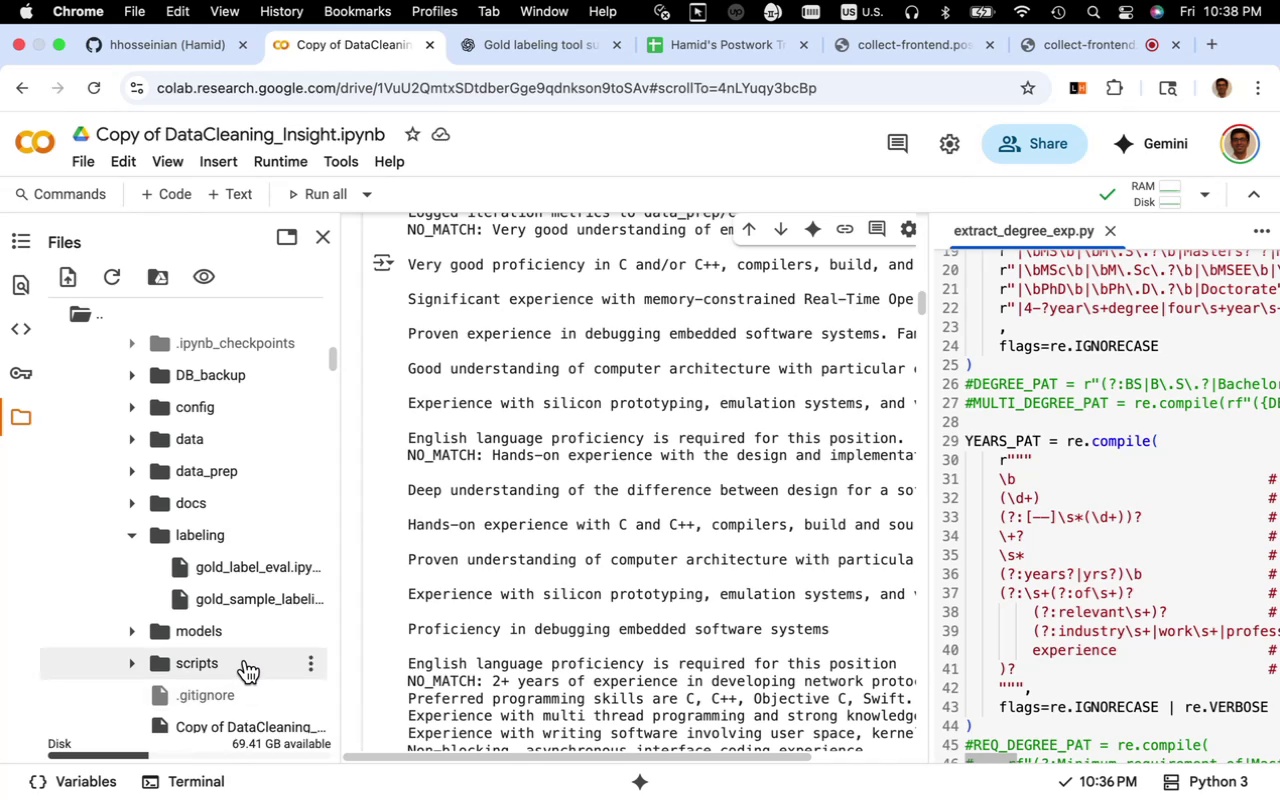 
wait(8.34)
 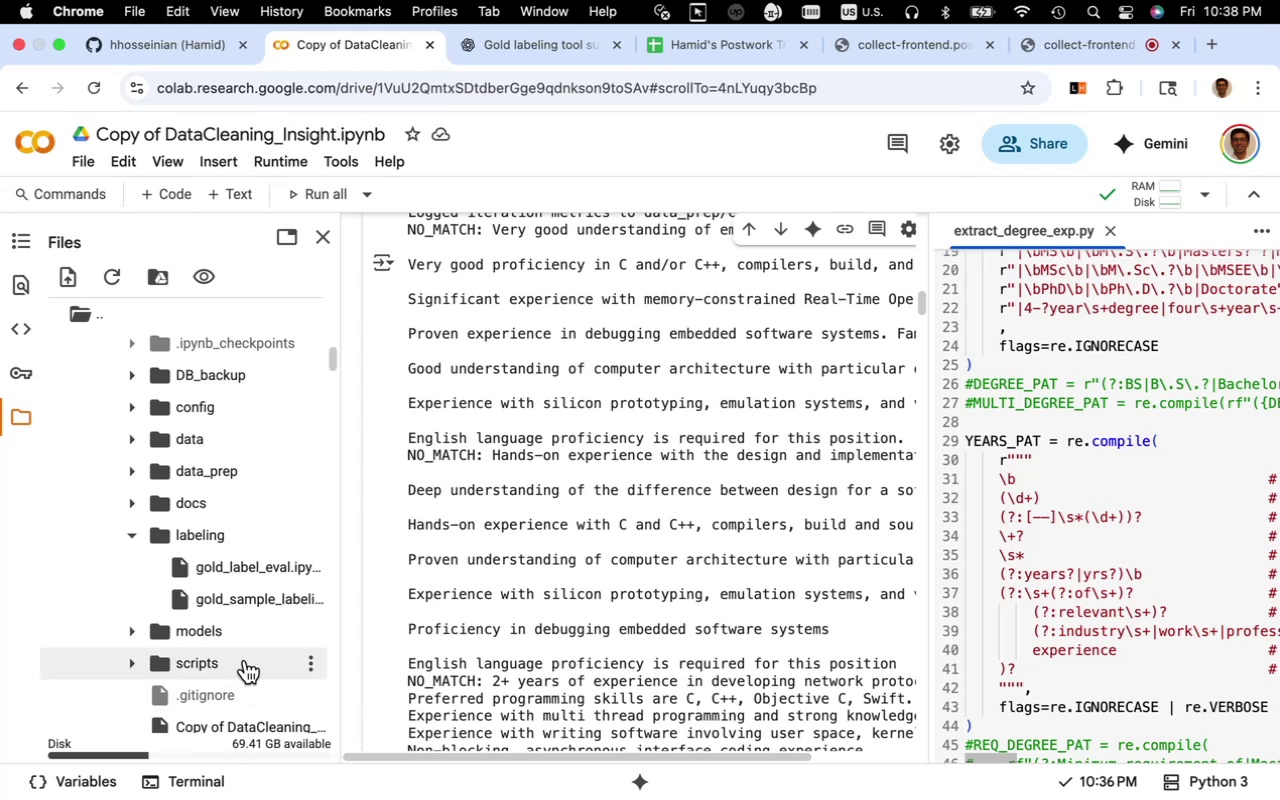 
left_click([232, 603])
 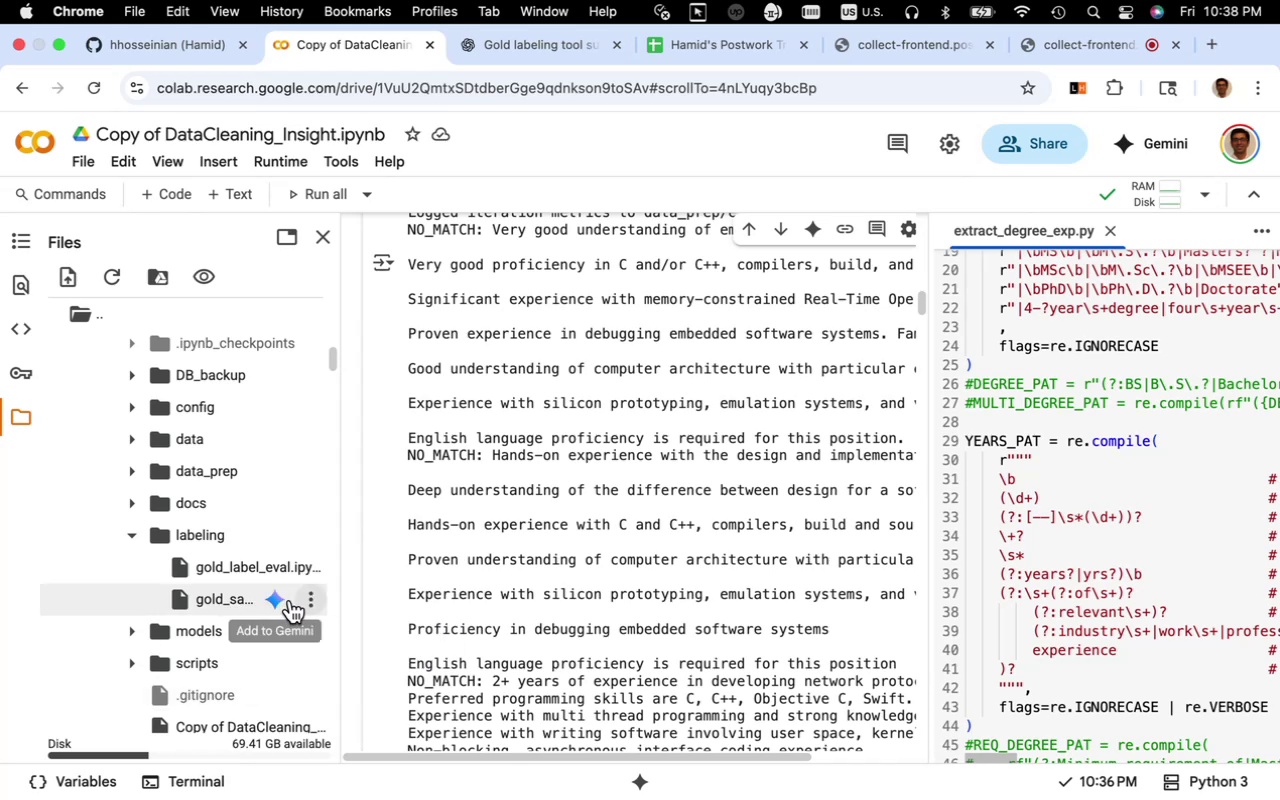 
left_click([306, 601])
 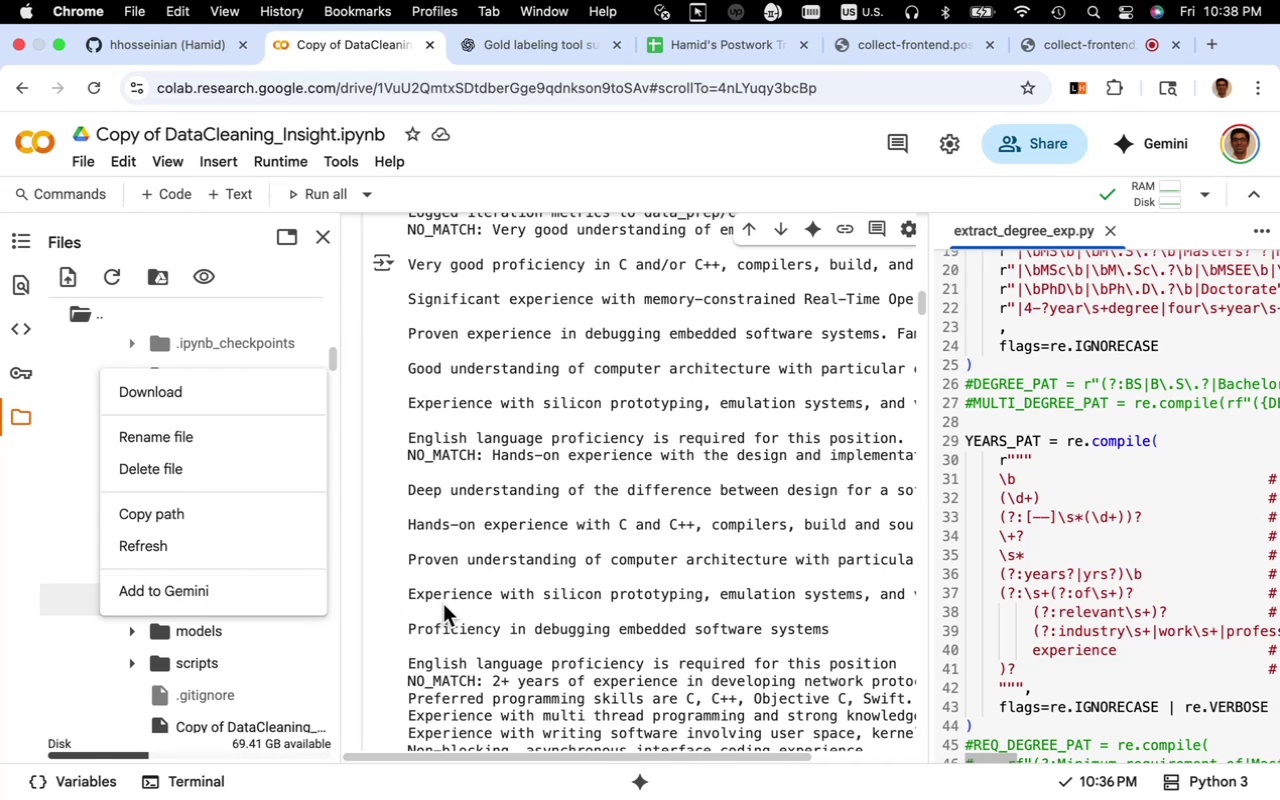 
left_click([453, 600])
 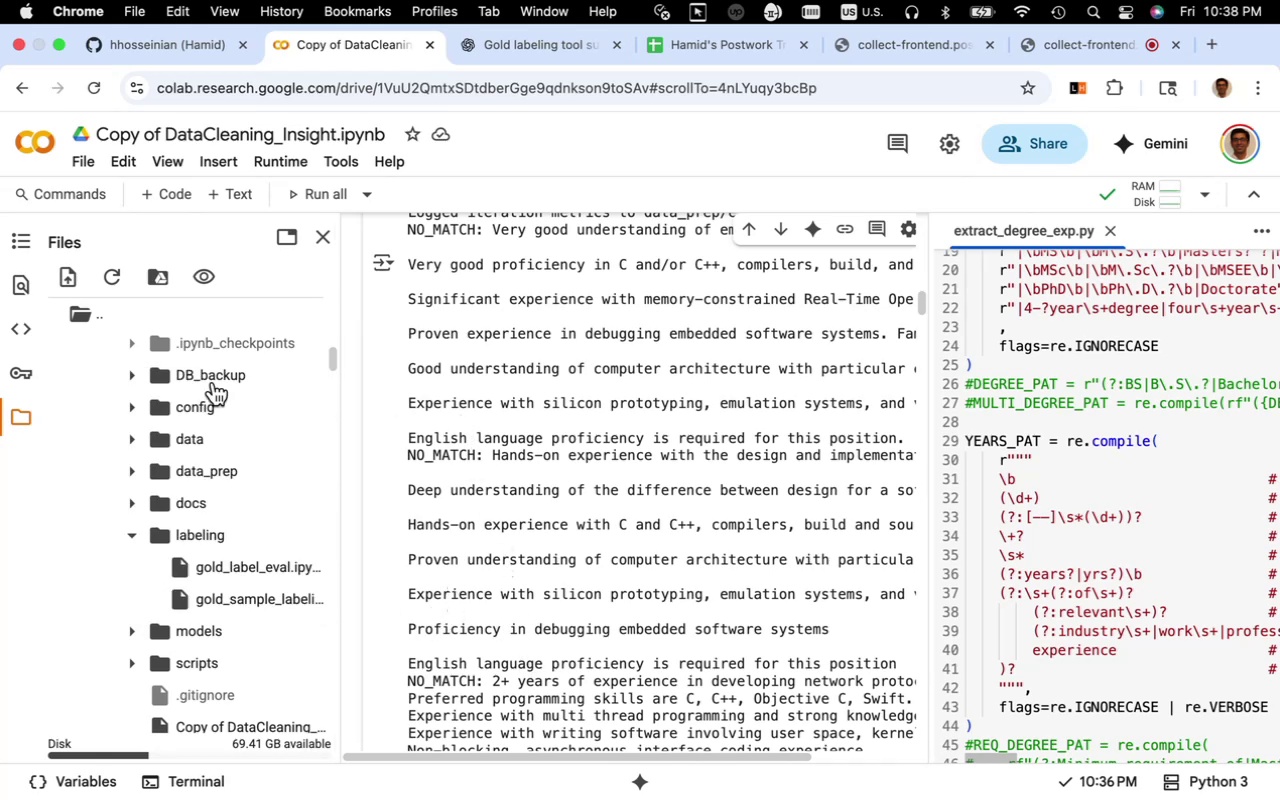 
mouse_move([81, 164])
 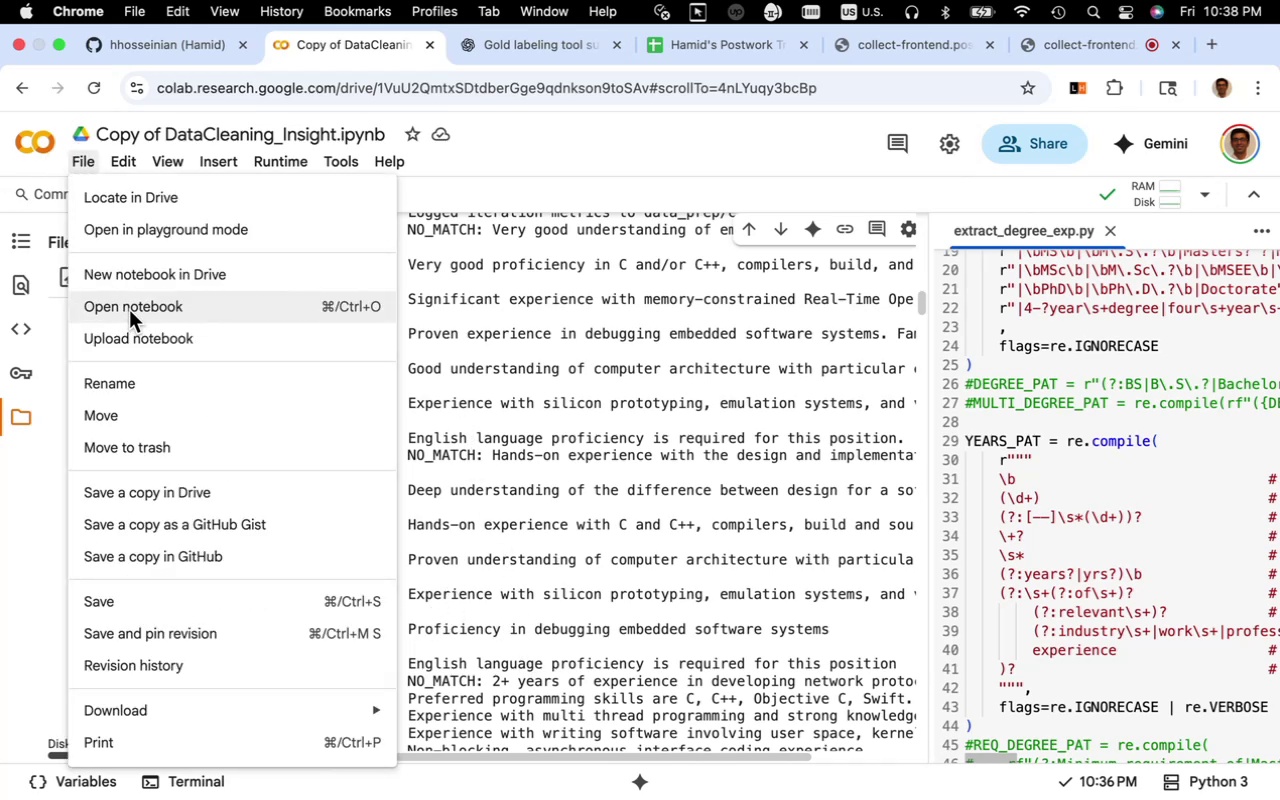 
left_click([129, 310])
 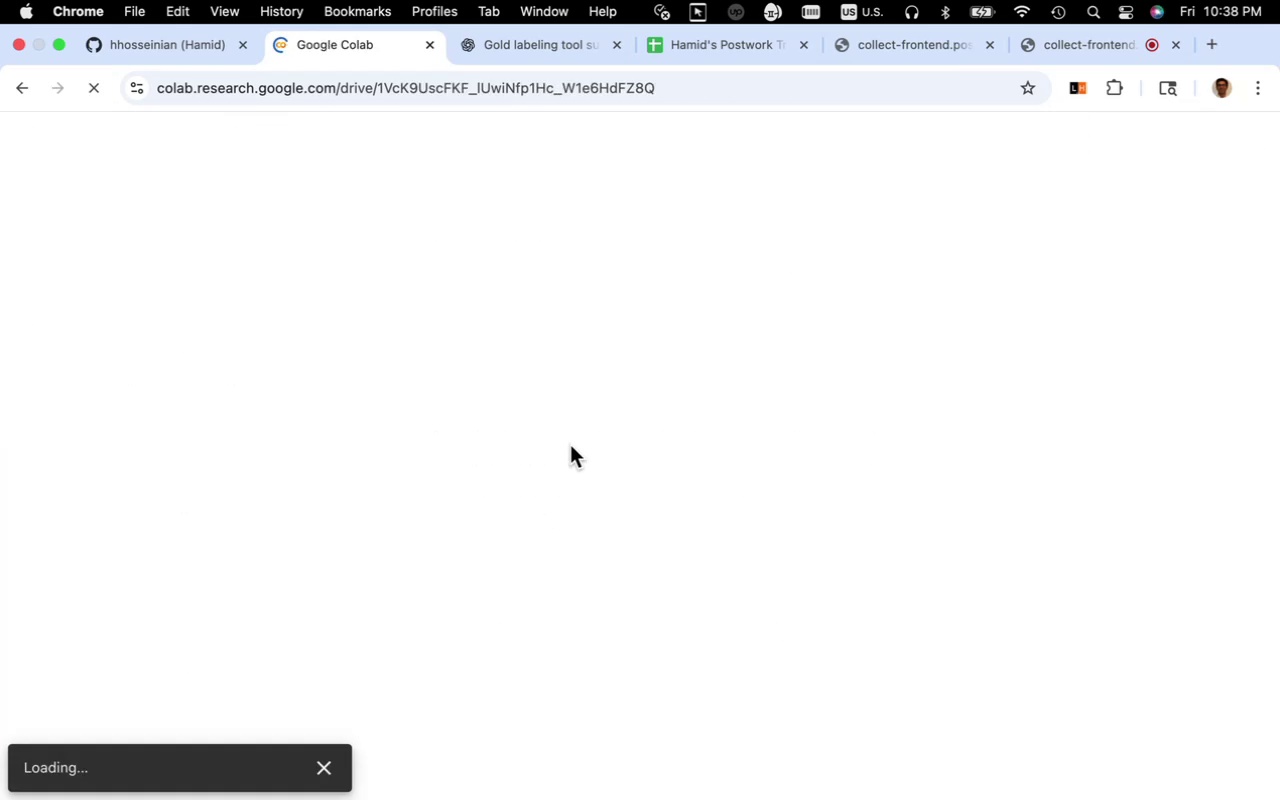 
wait(11.8)
 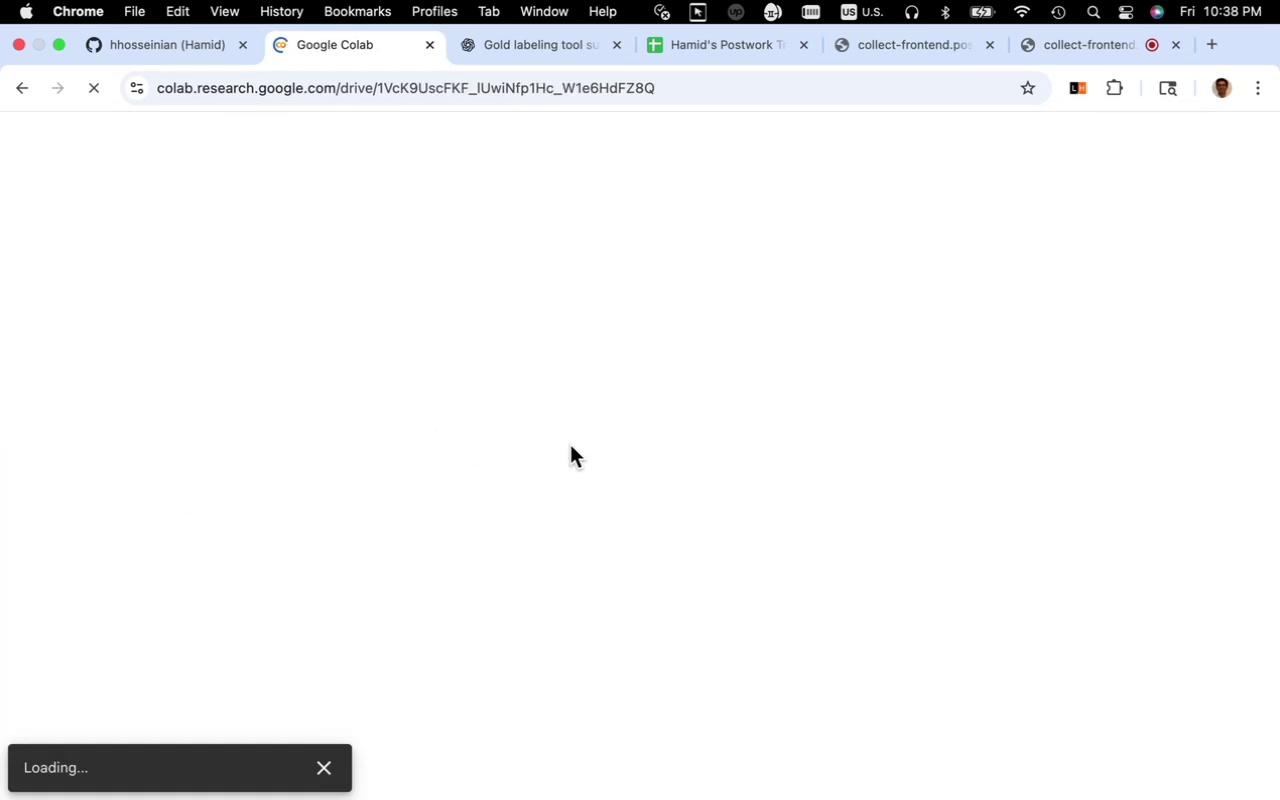 
scroll: coordinate [546, 449], scroll_direction: down, amount: 9.0
 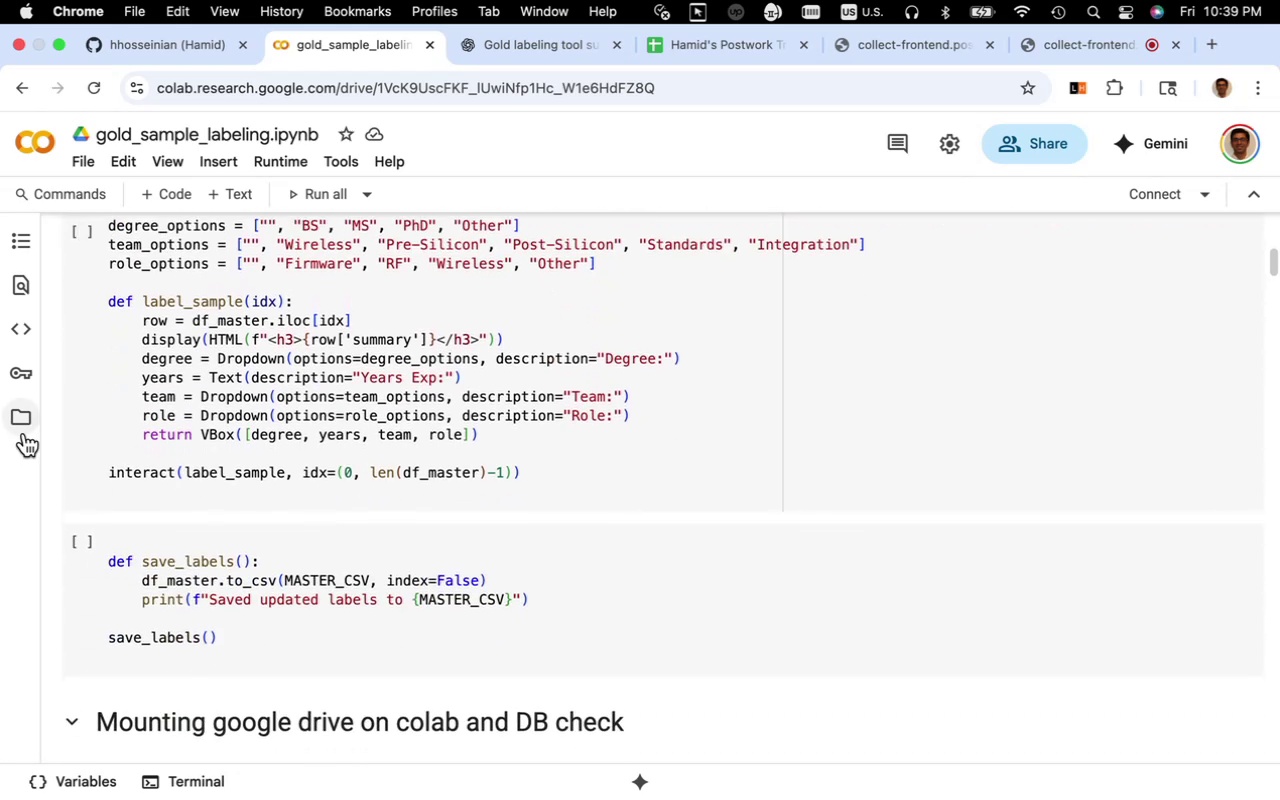 
left_click([23, 427])
 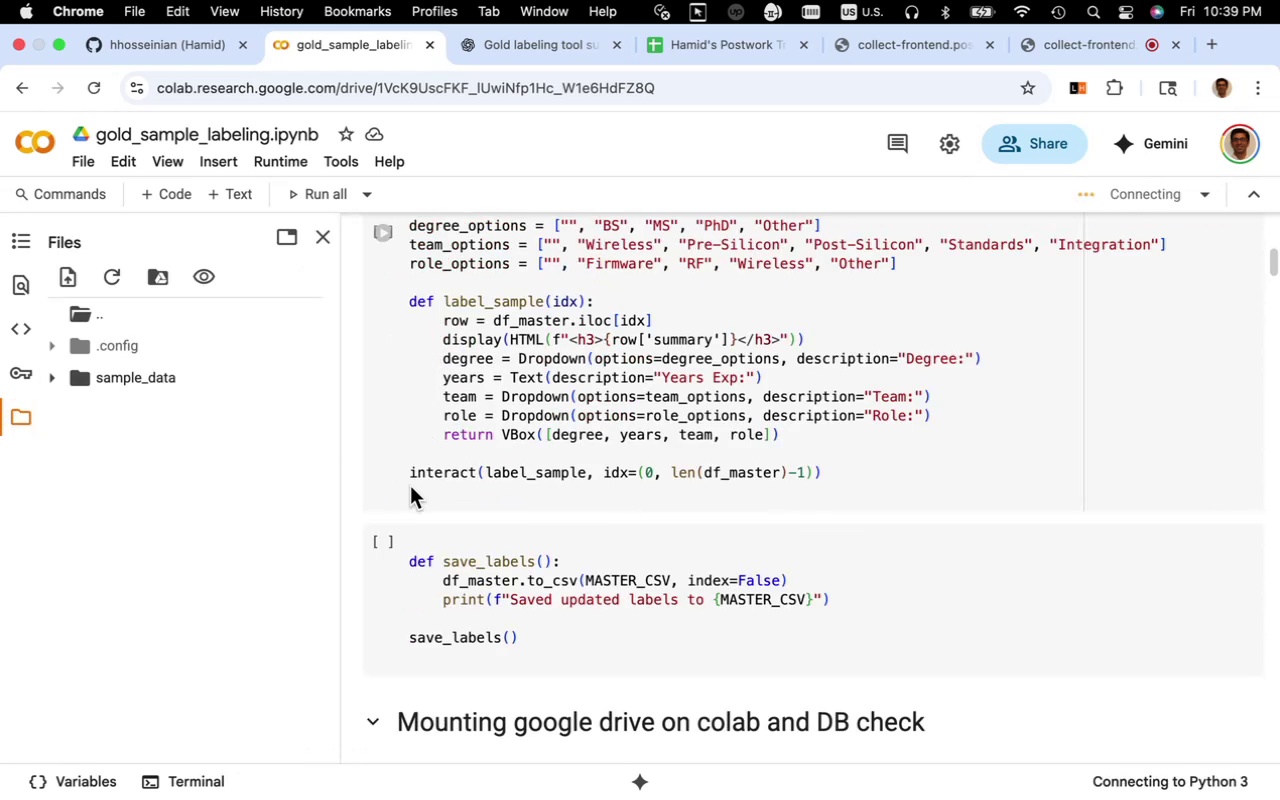 
scroll: coordinate [489, 491], scroll_direction: down, amount: 7.0
 